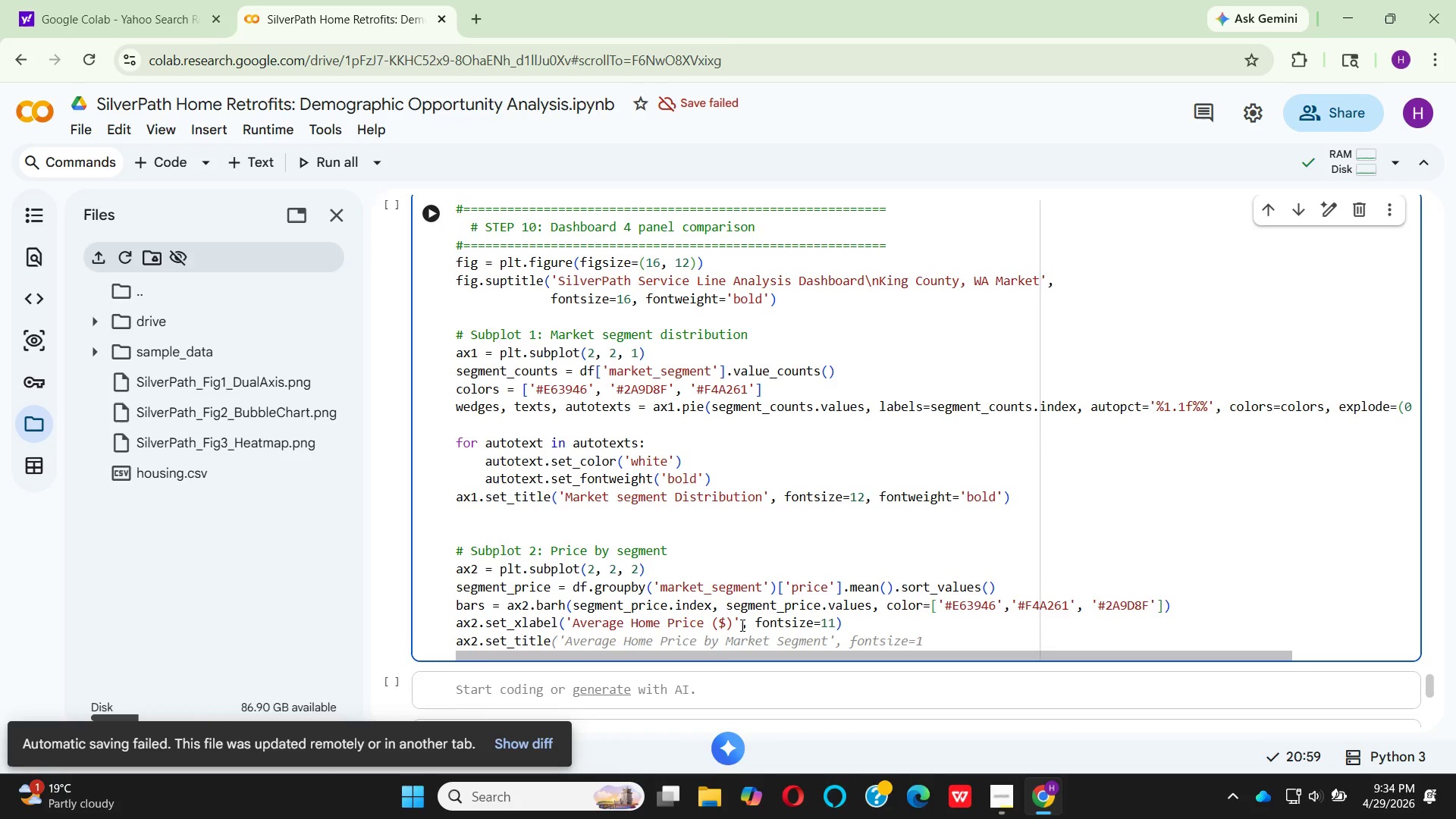 
key(Shift+9)
 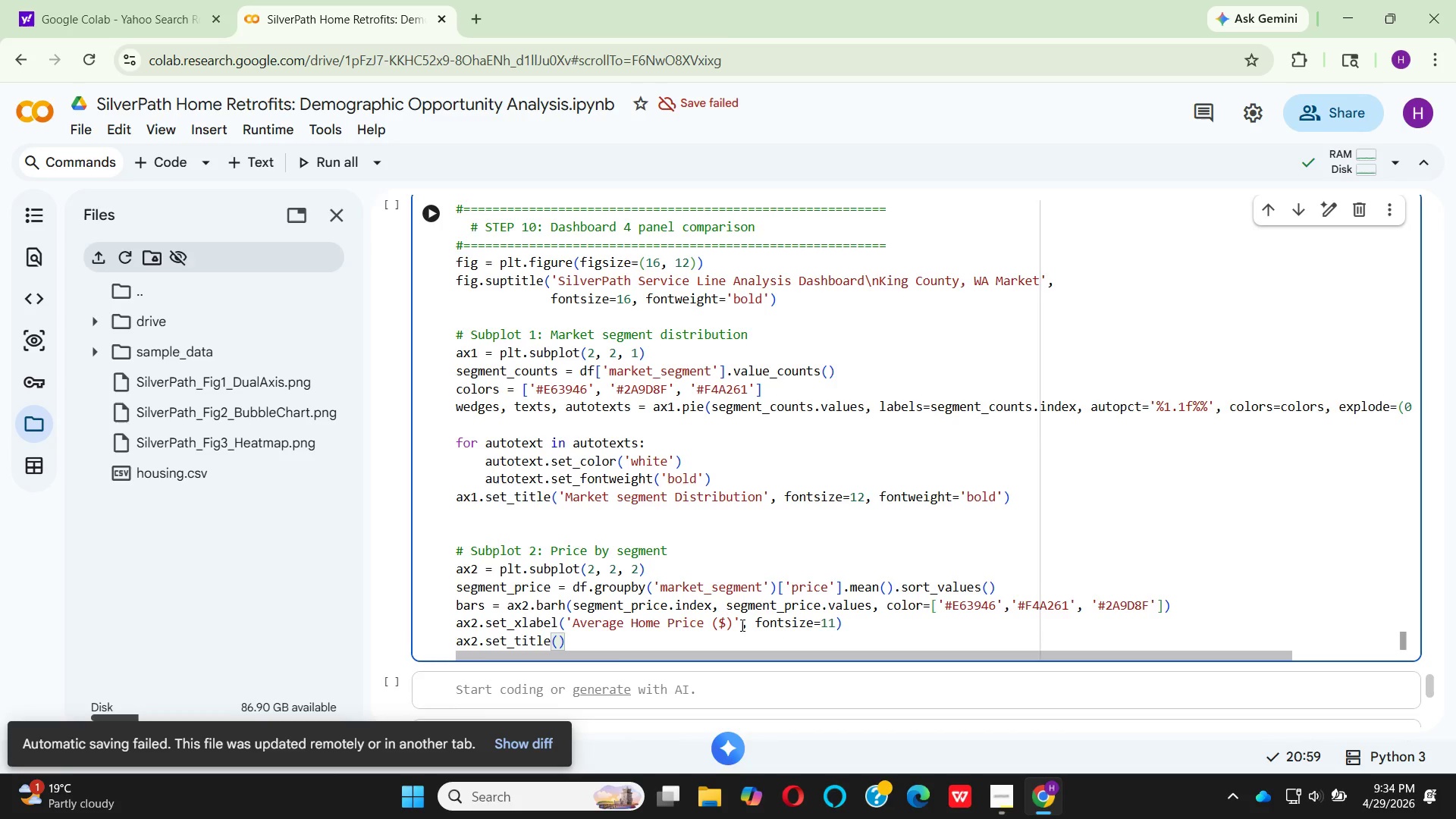 
key(Quote)
 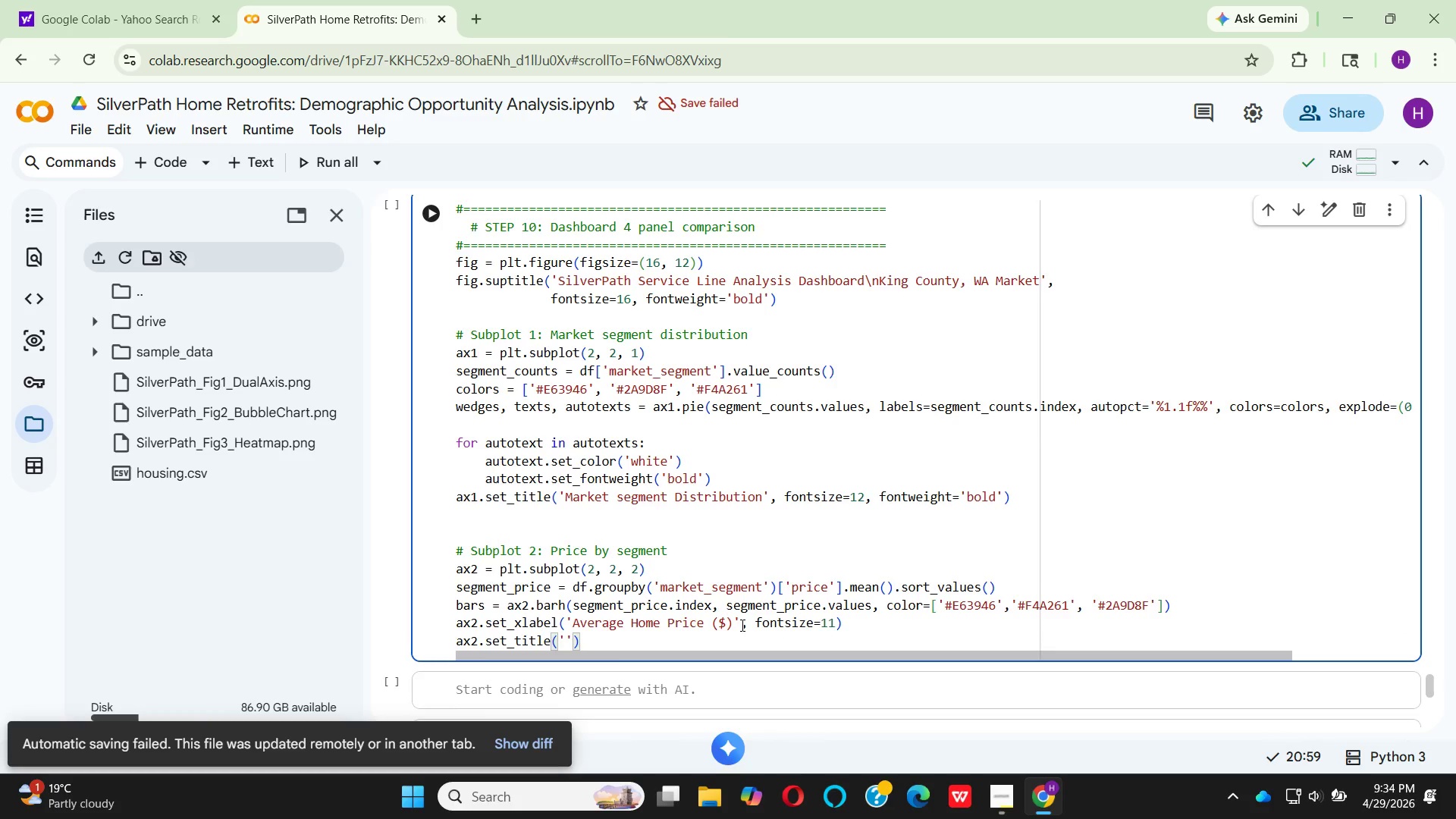 
key(CapsLock)
 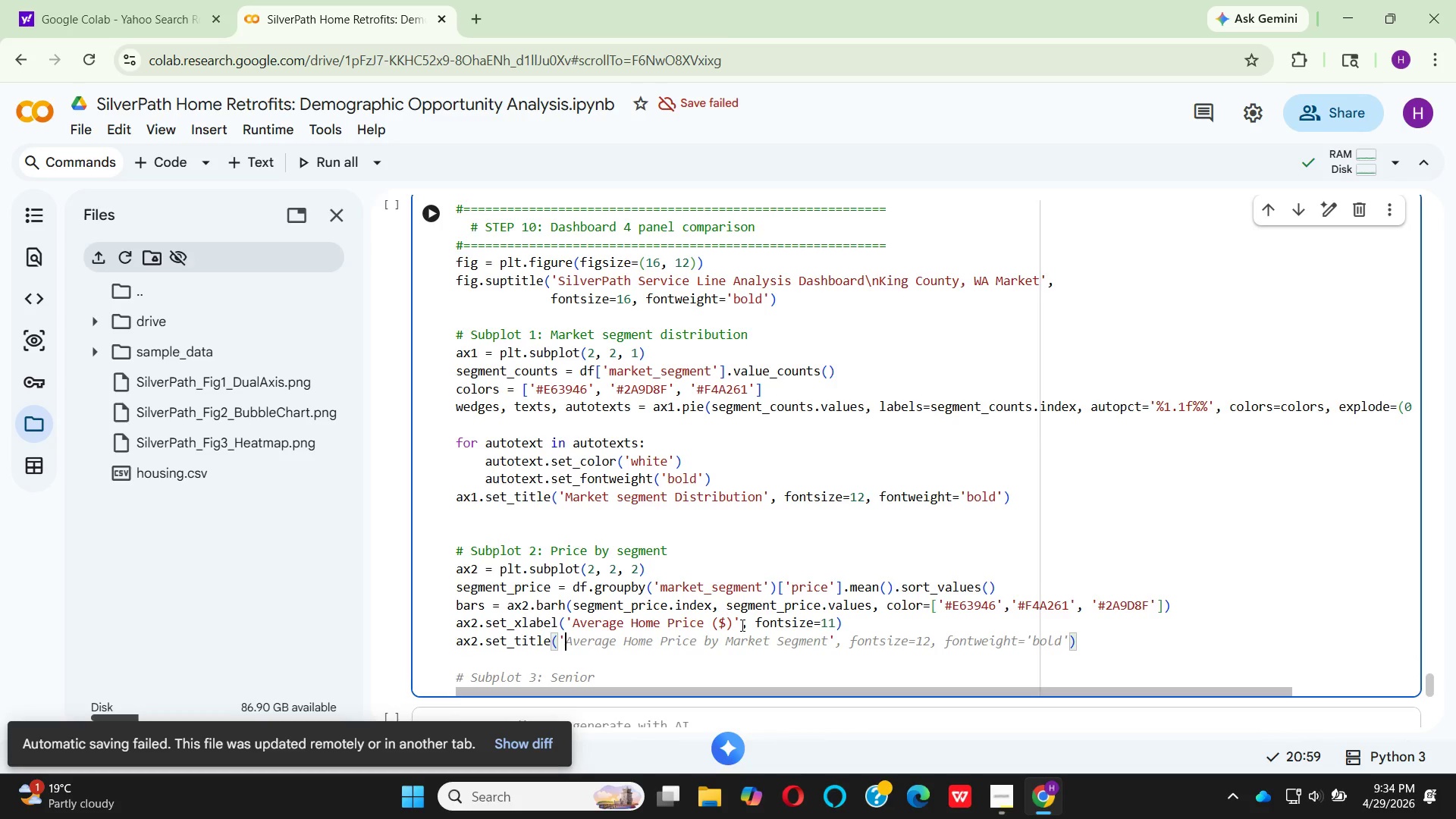 
key(A)
 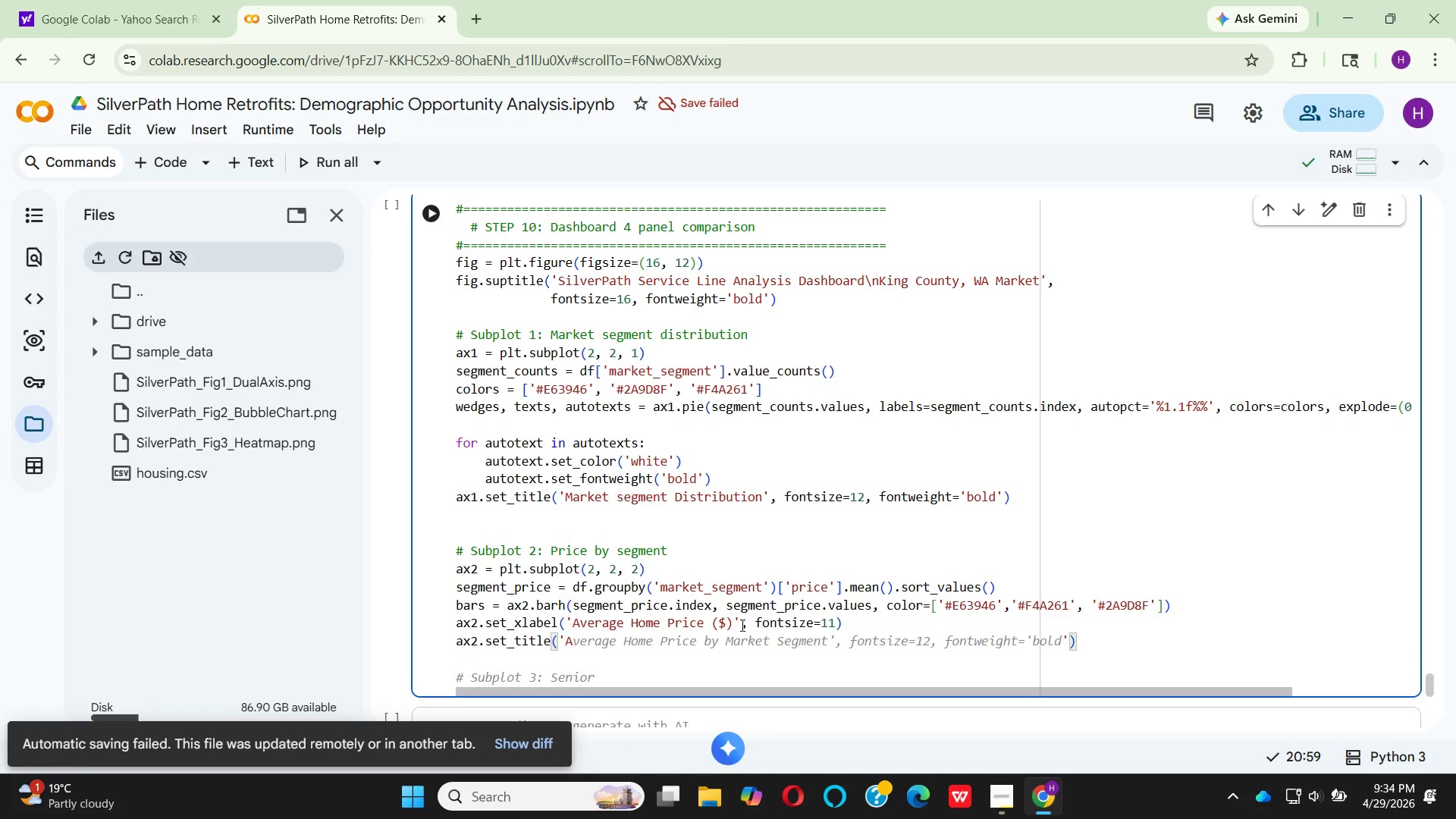 
key(CapsLock)
 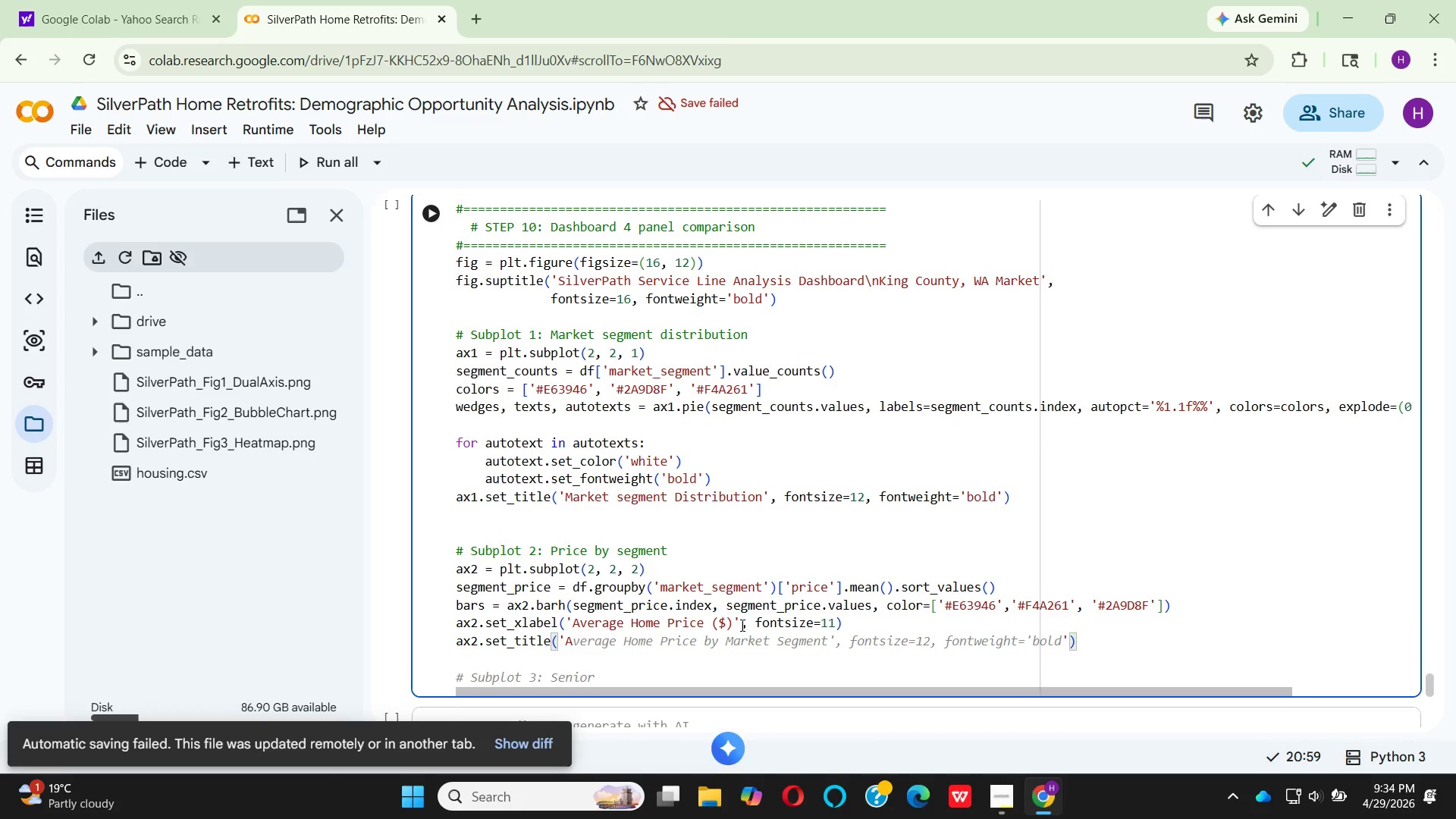 
key(Backspace)
type(Housing wEALTH BY A)
key(Backspace)
type(SEGME)
 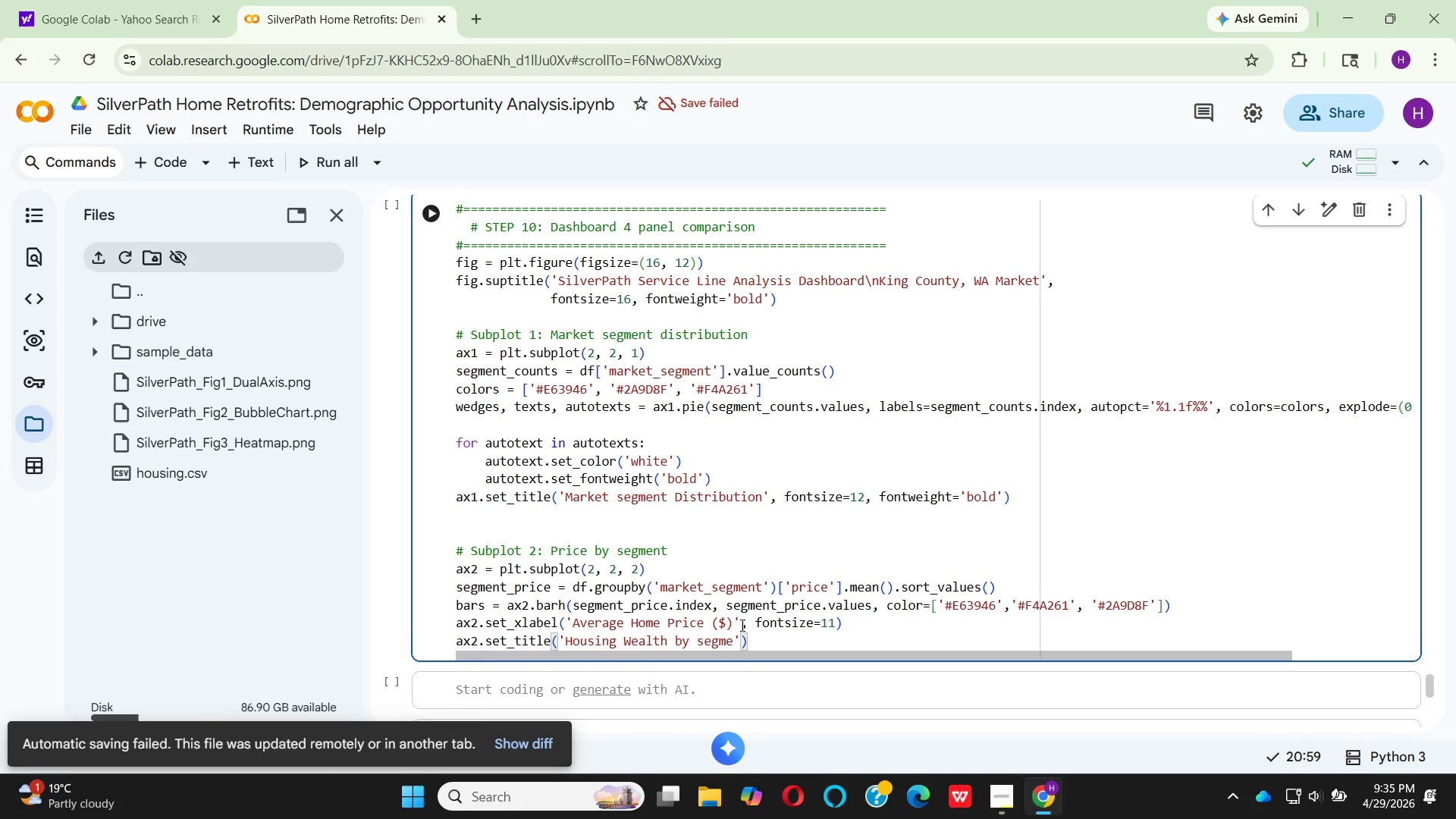 
hold_key(key=CapsLock, duration=0.33)
 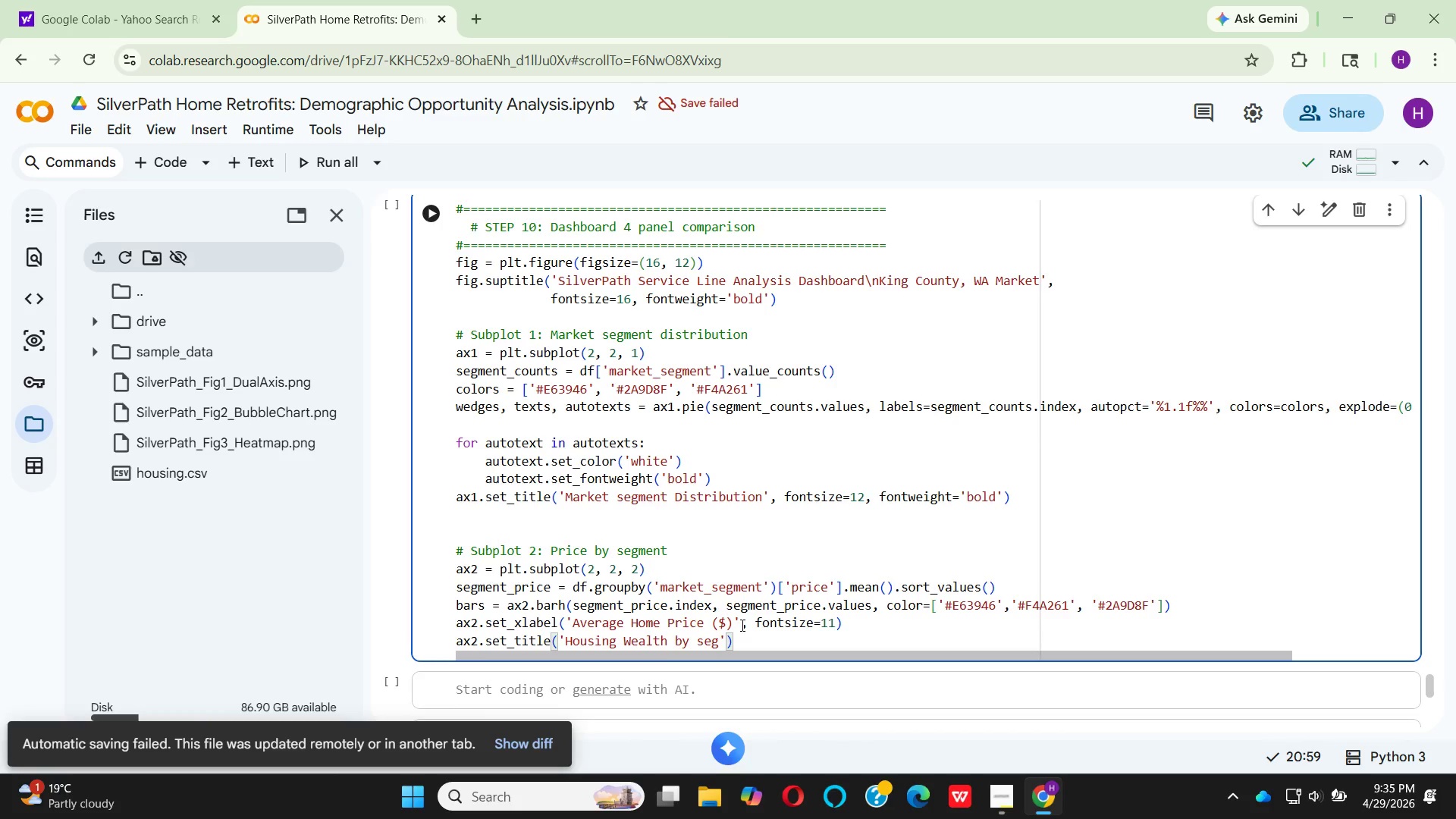 
type(nt)
 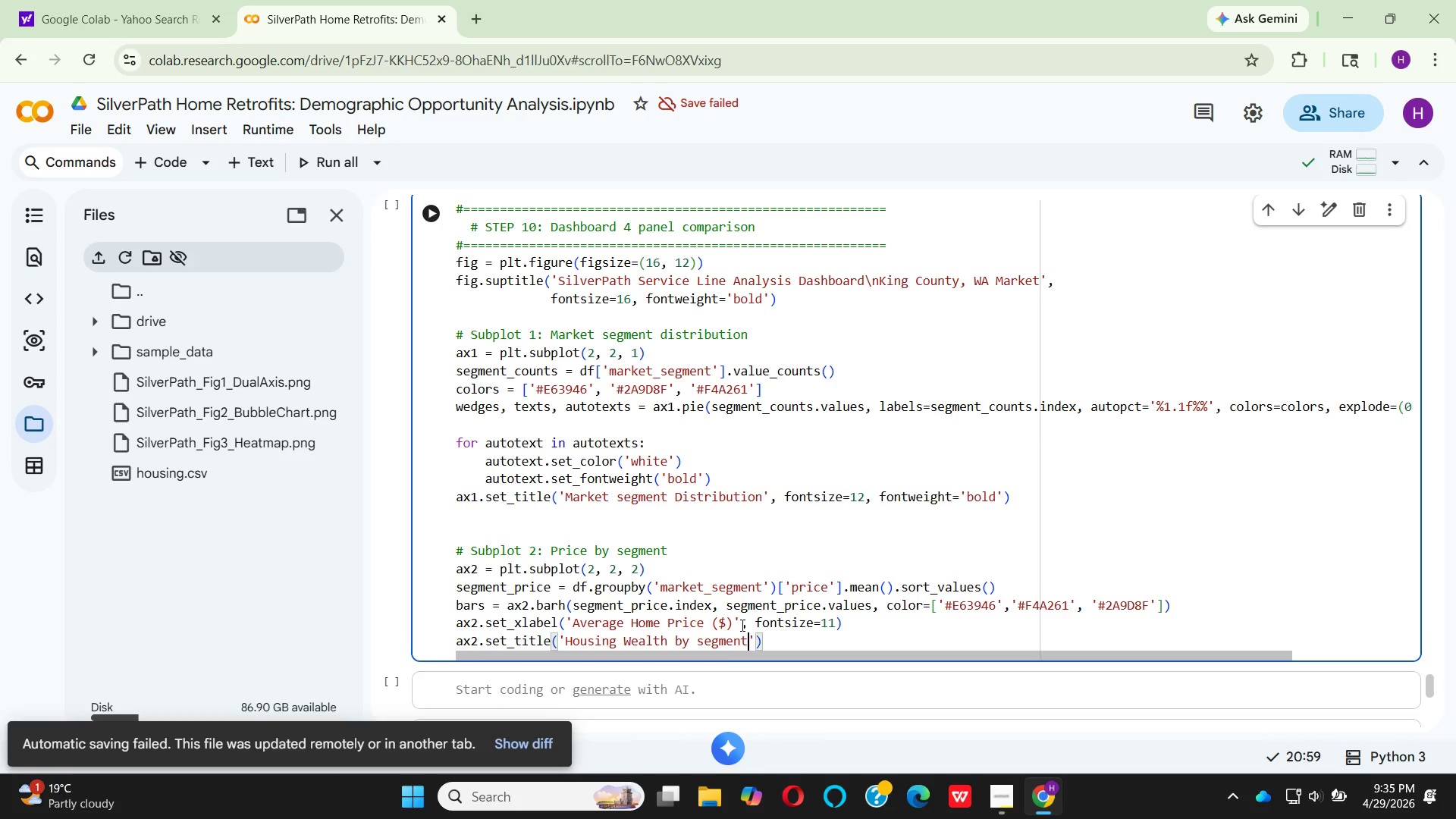 
key(ArrowRight)
 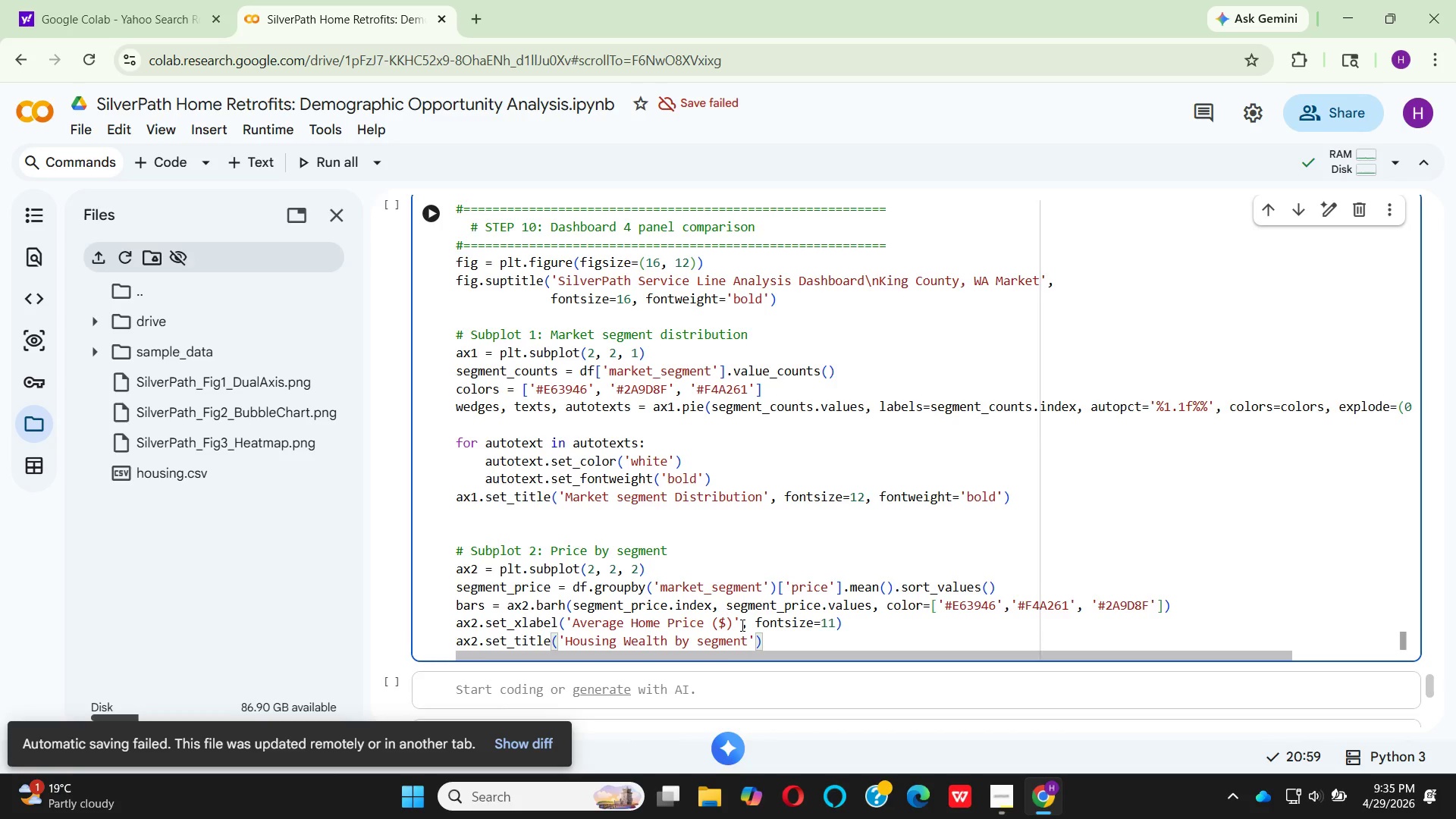 
key(Comma)
 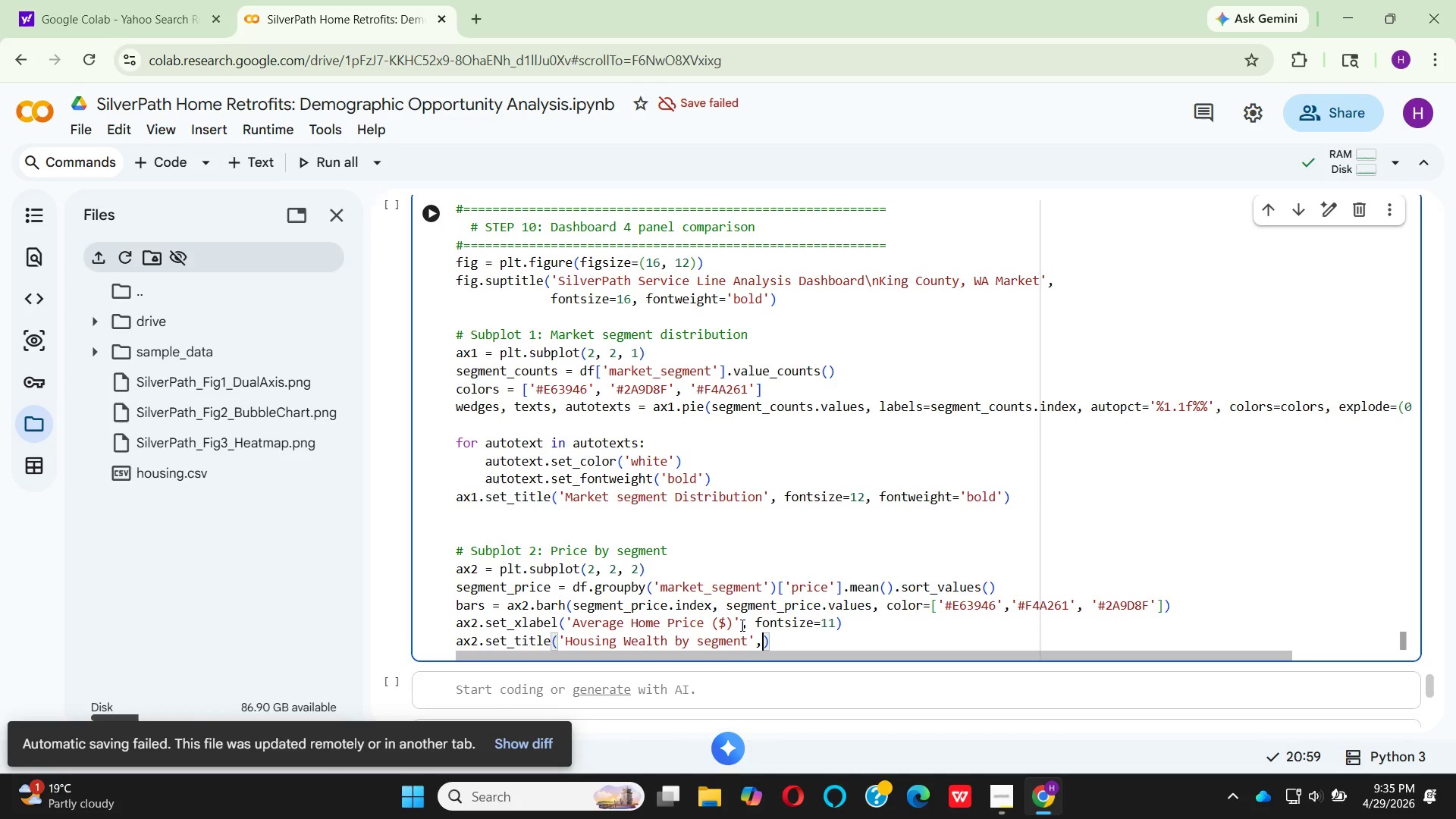 
key(Space)
 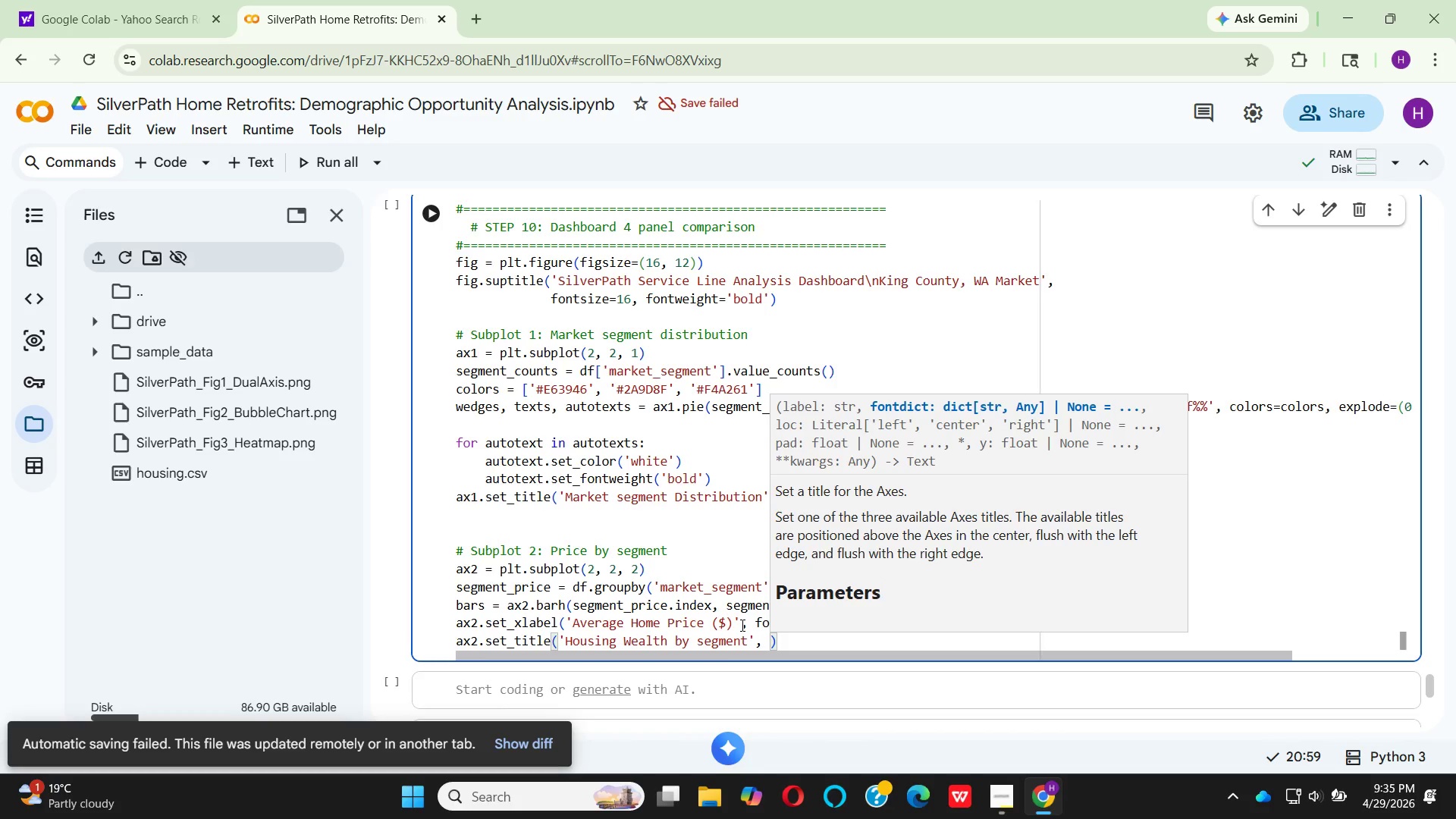 
type(font)
 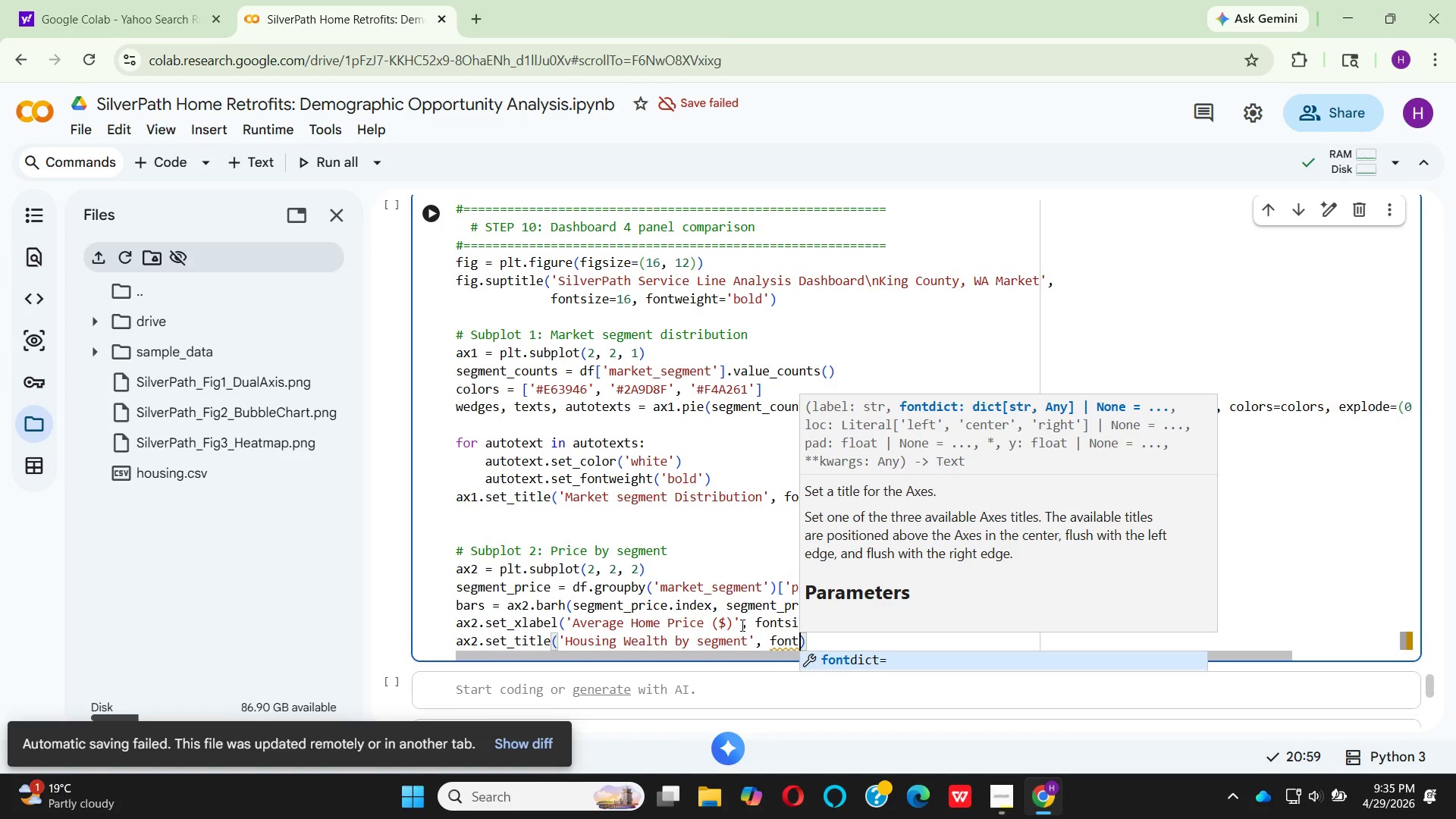 
type(sizes=12, fontwi)
key(Backspace)
type(ei)
 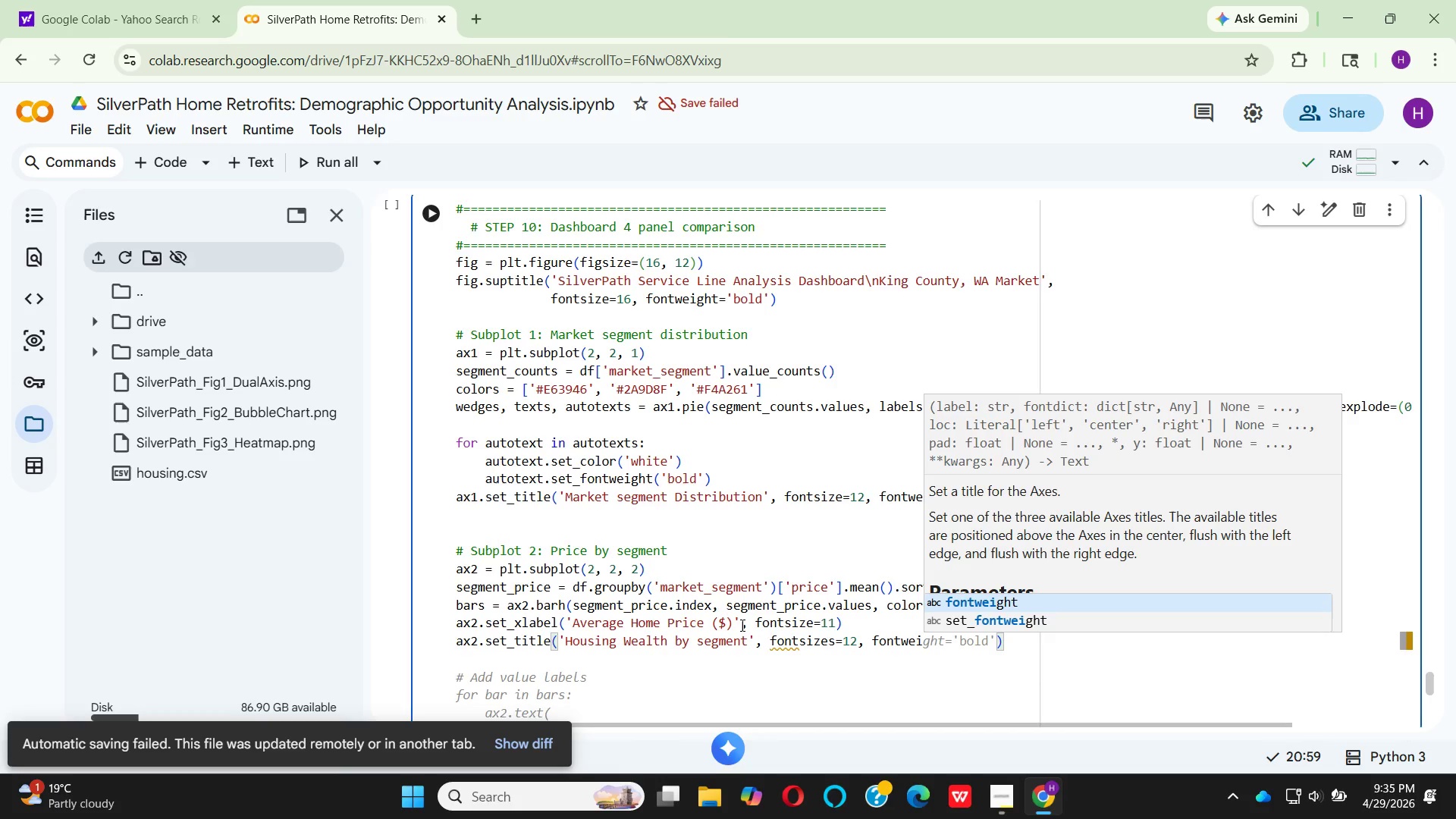 
type(ght)
 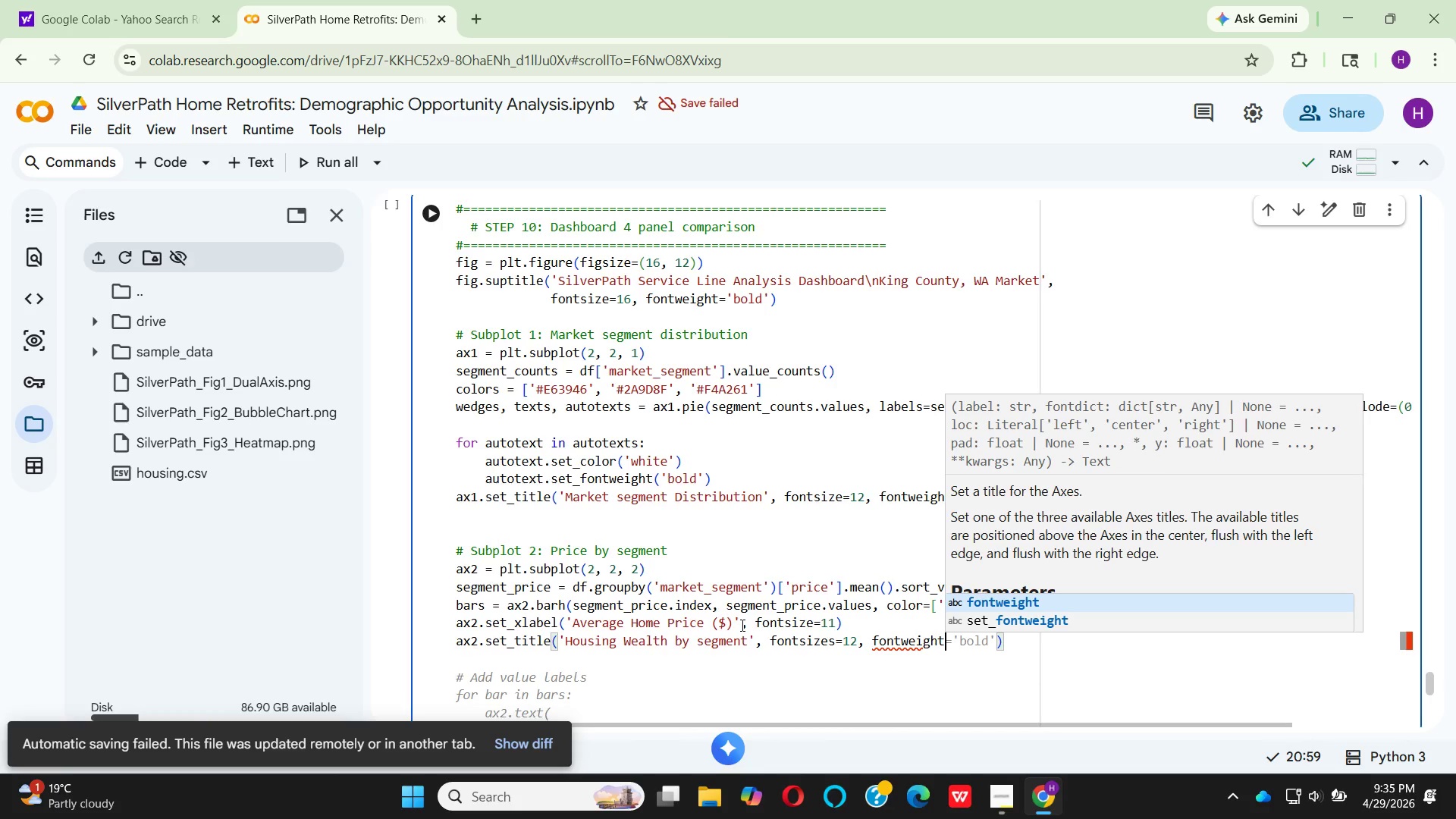 
key(Enter)
 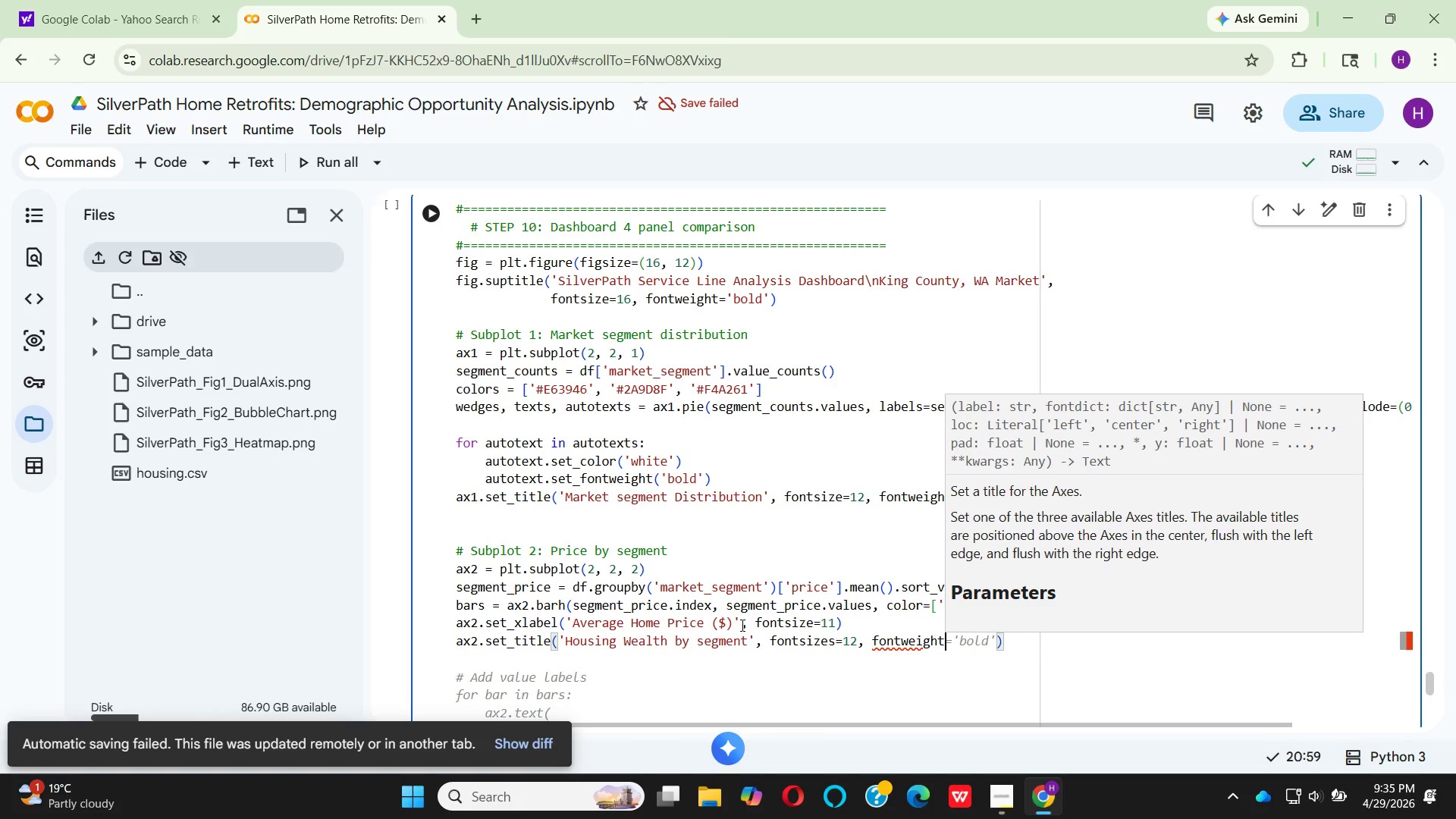 
type(='bod)
 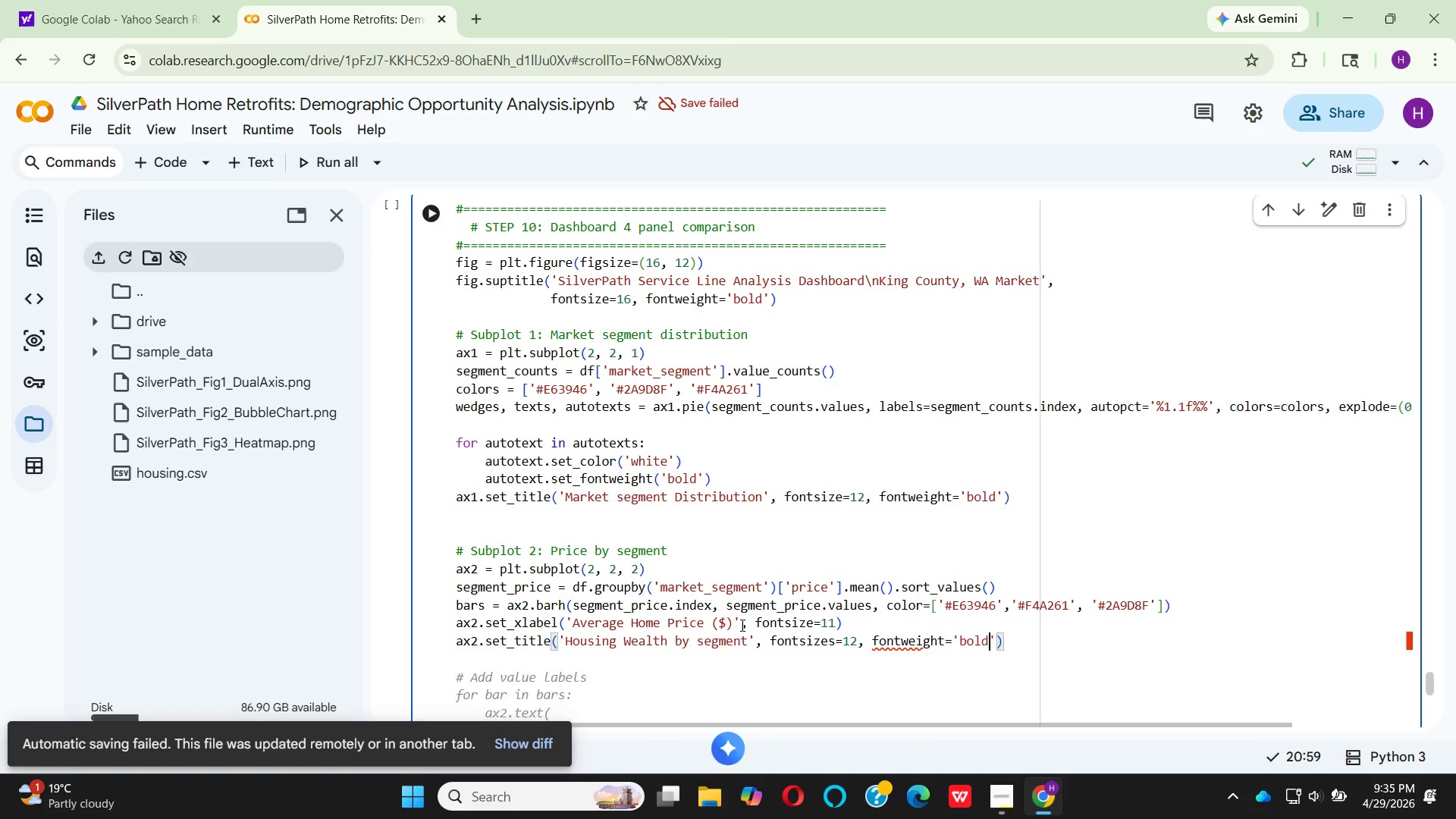 
key(ArrowRight)
 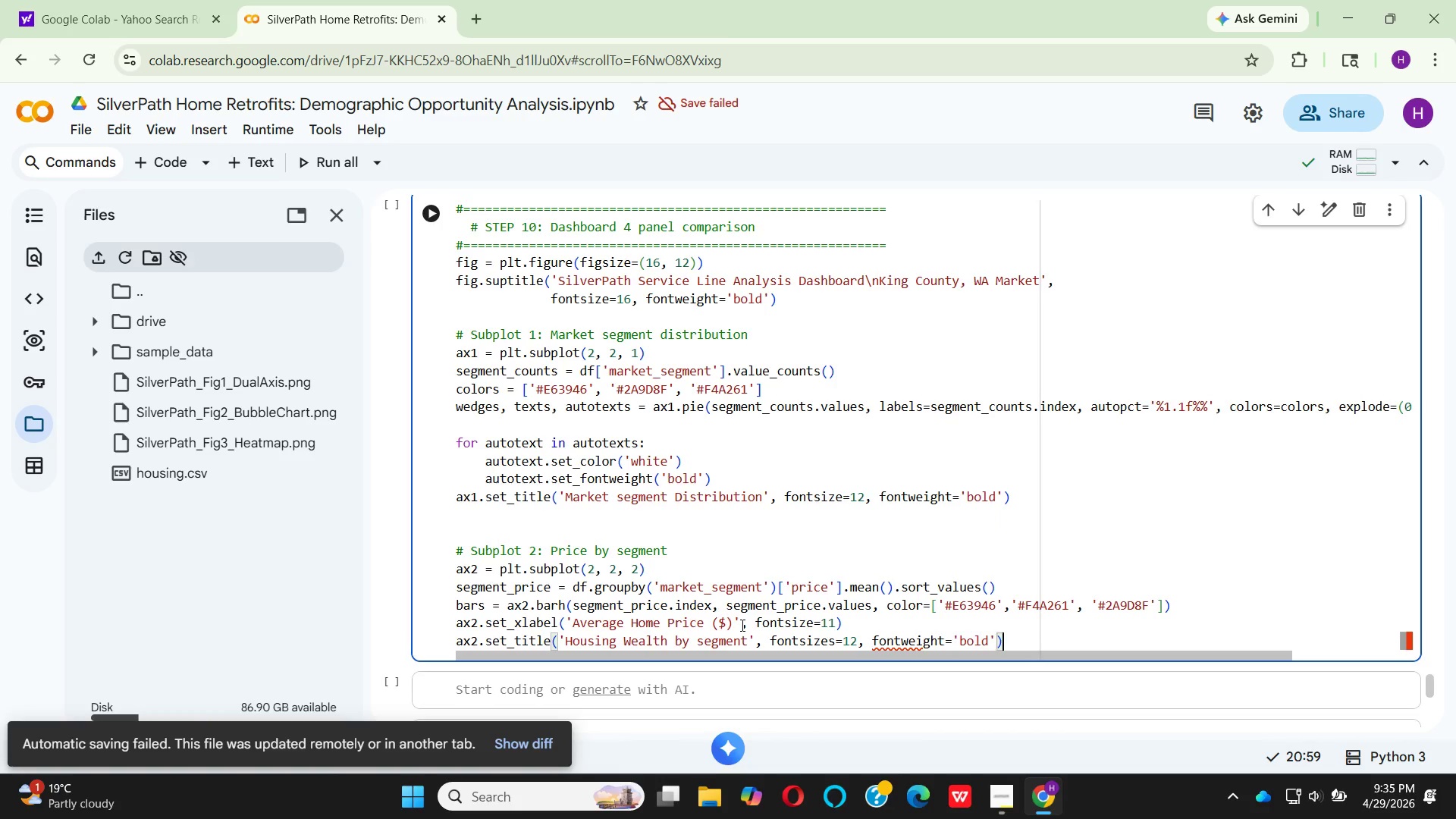 
key(ArrowRight)
 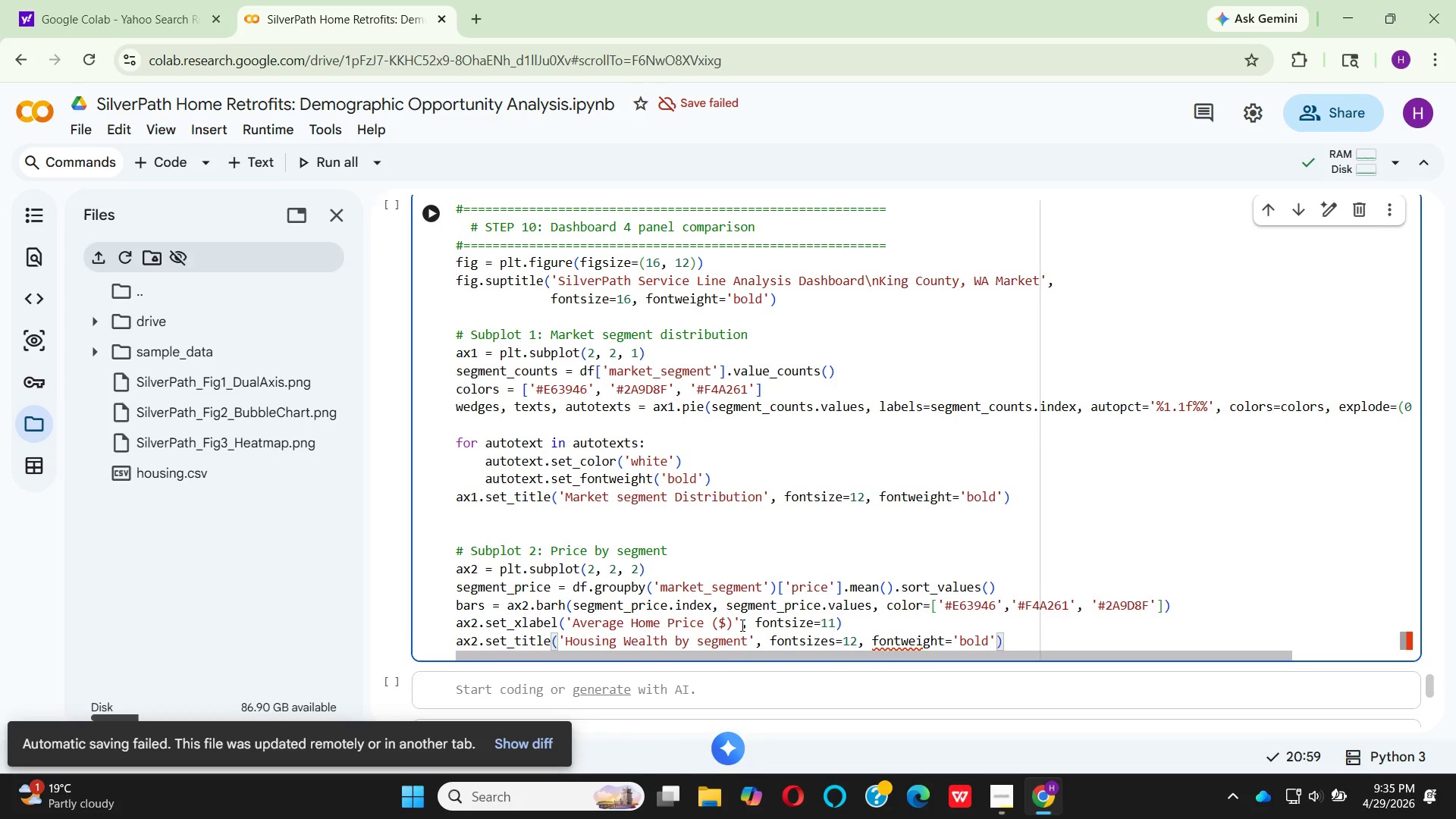 
key(Enter)
 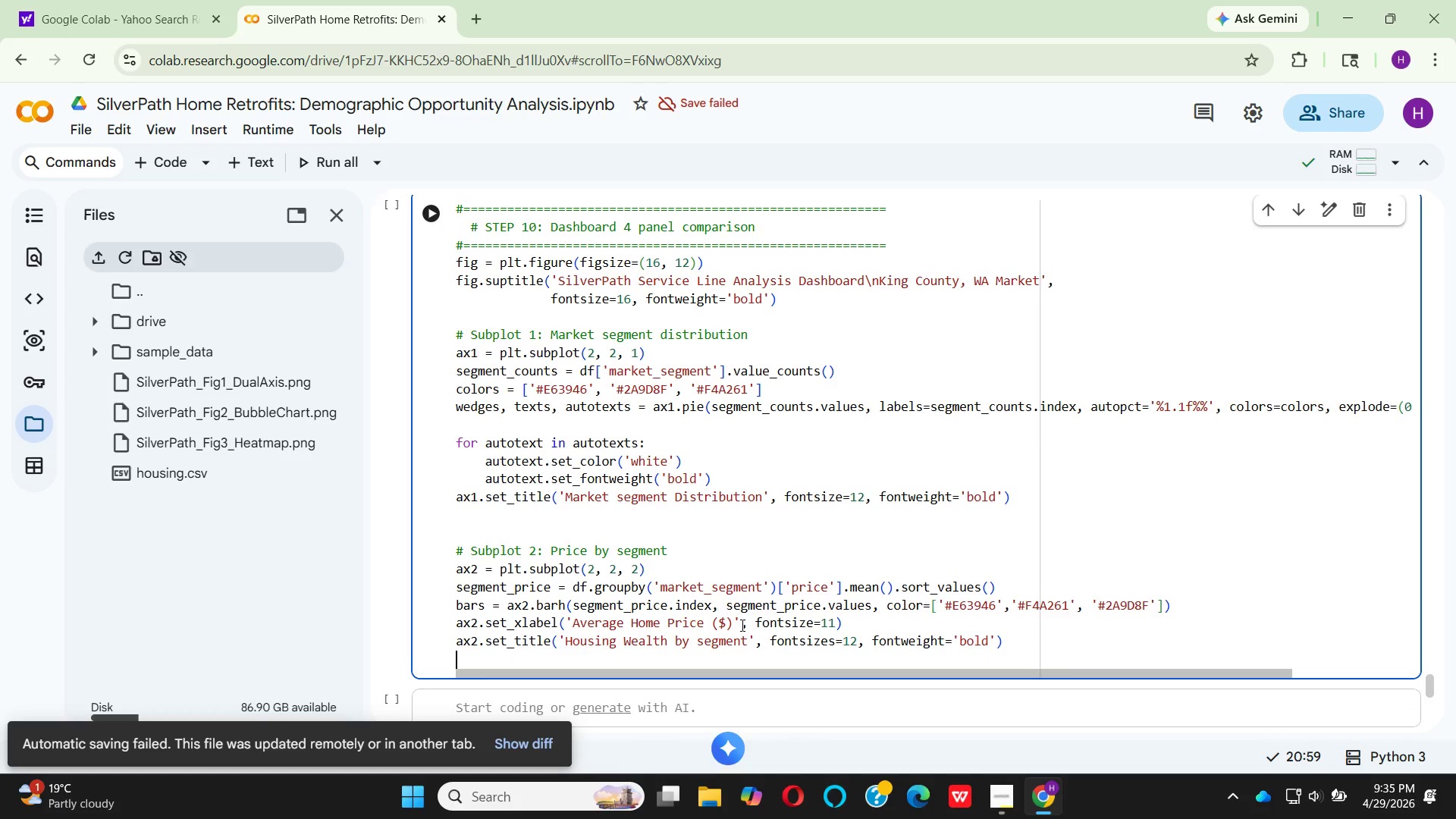 
type(ax2.)
 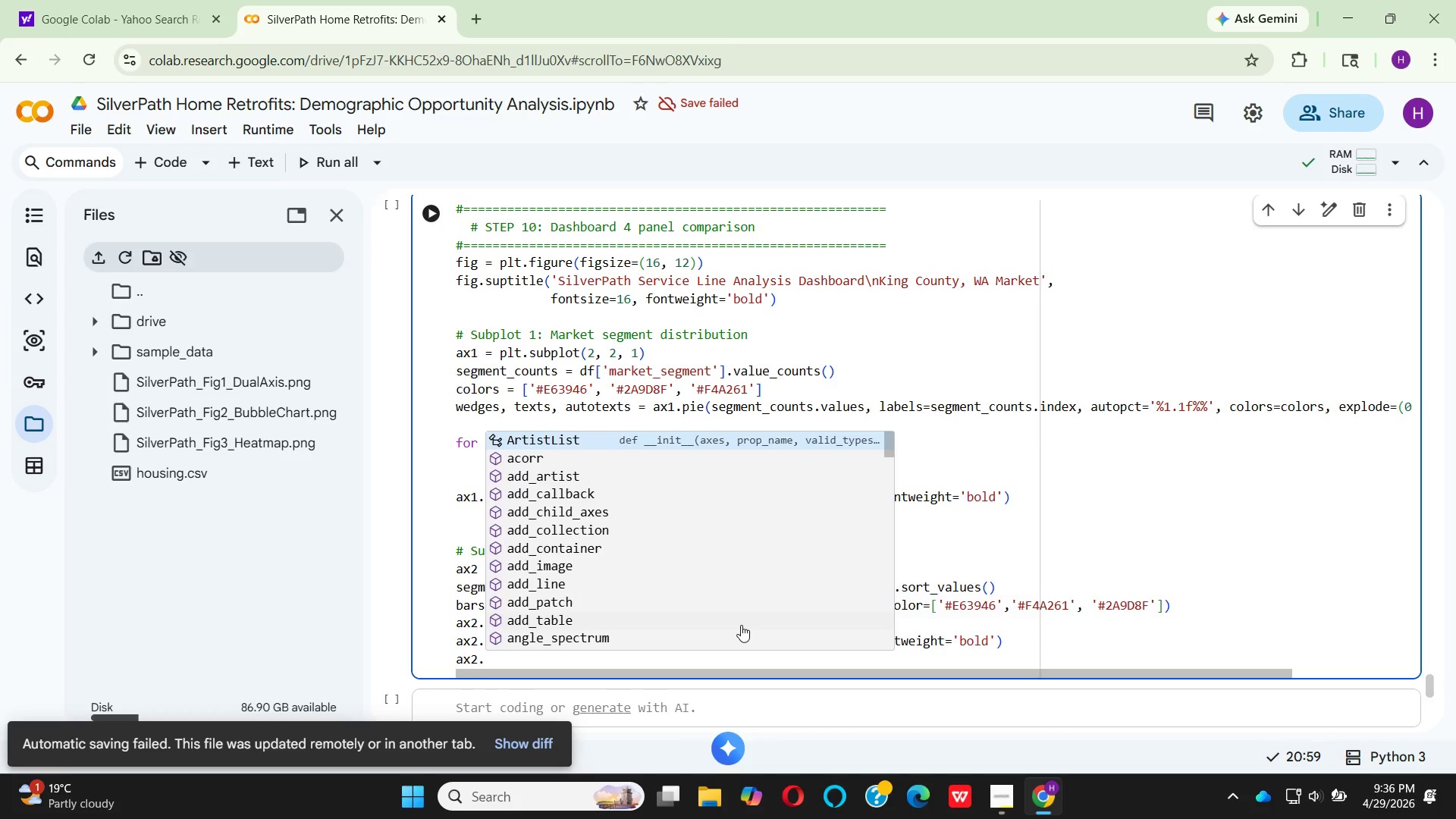 
wait(6.3)
 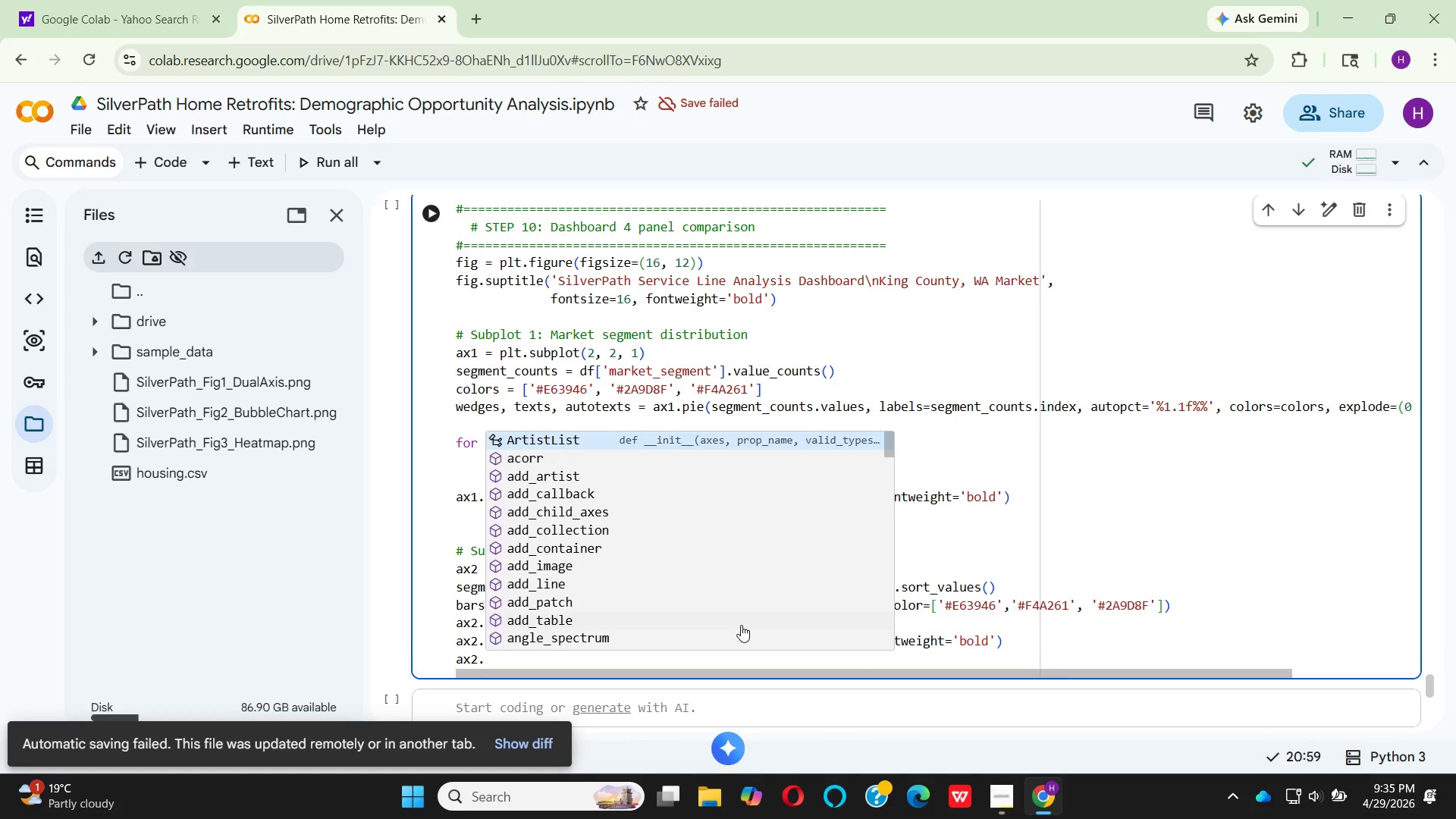 
type(xaxis.set)
 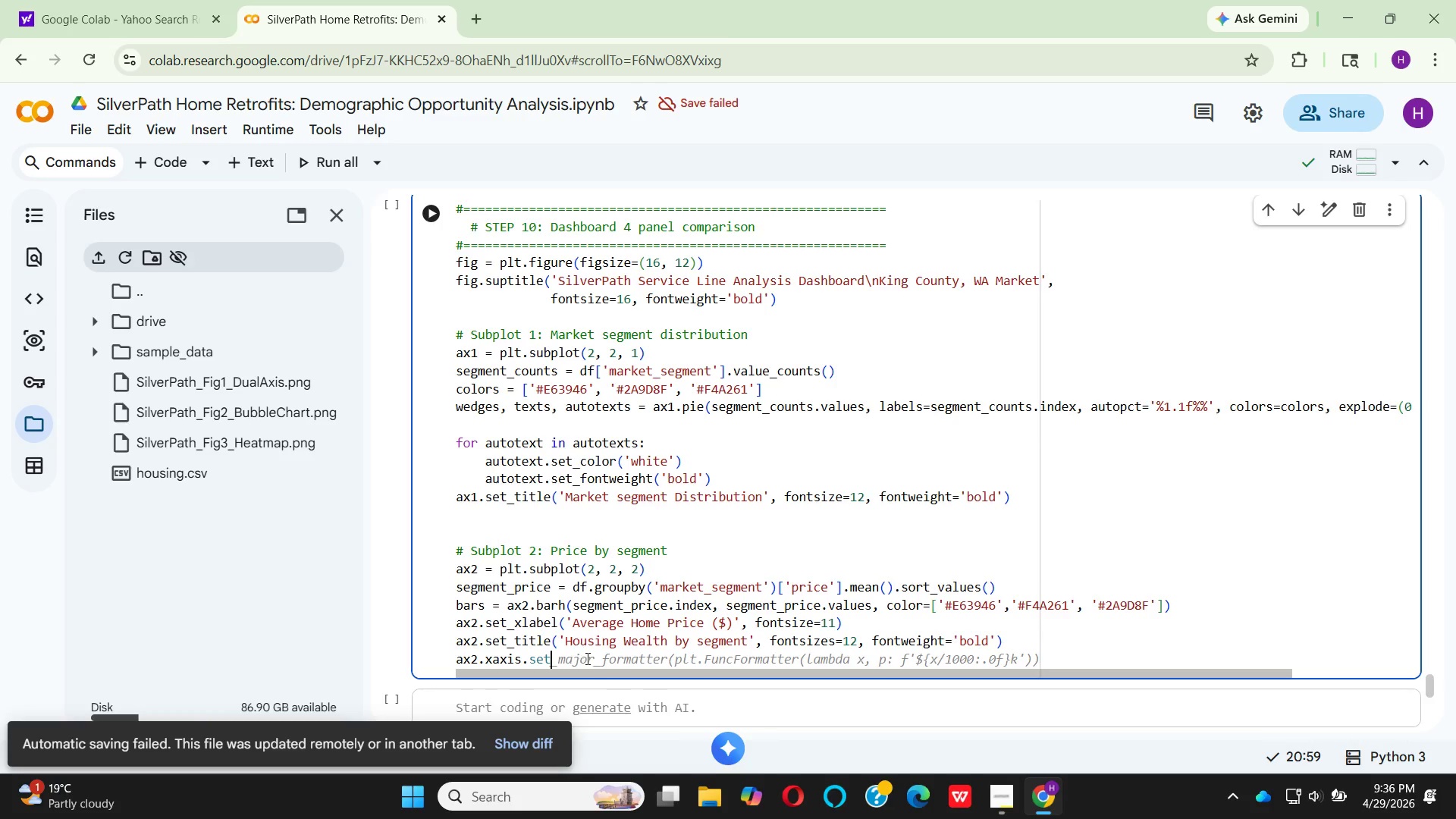 
left_click([635, 645])
 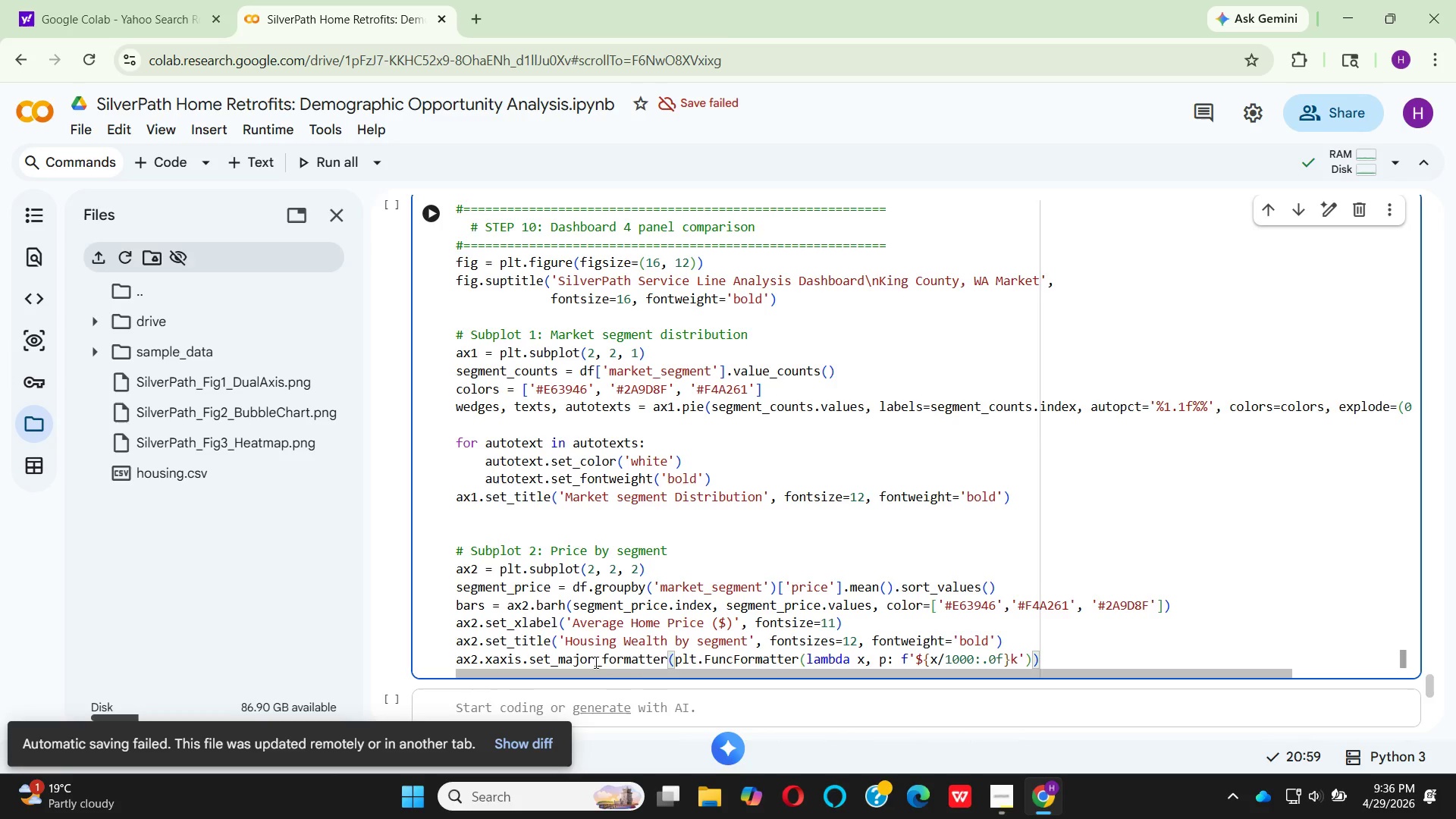 
mouse_move([674, 665])
 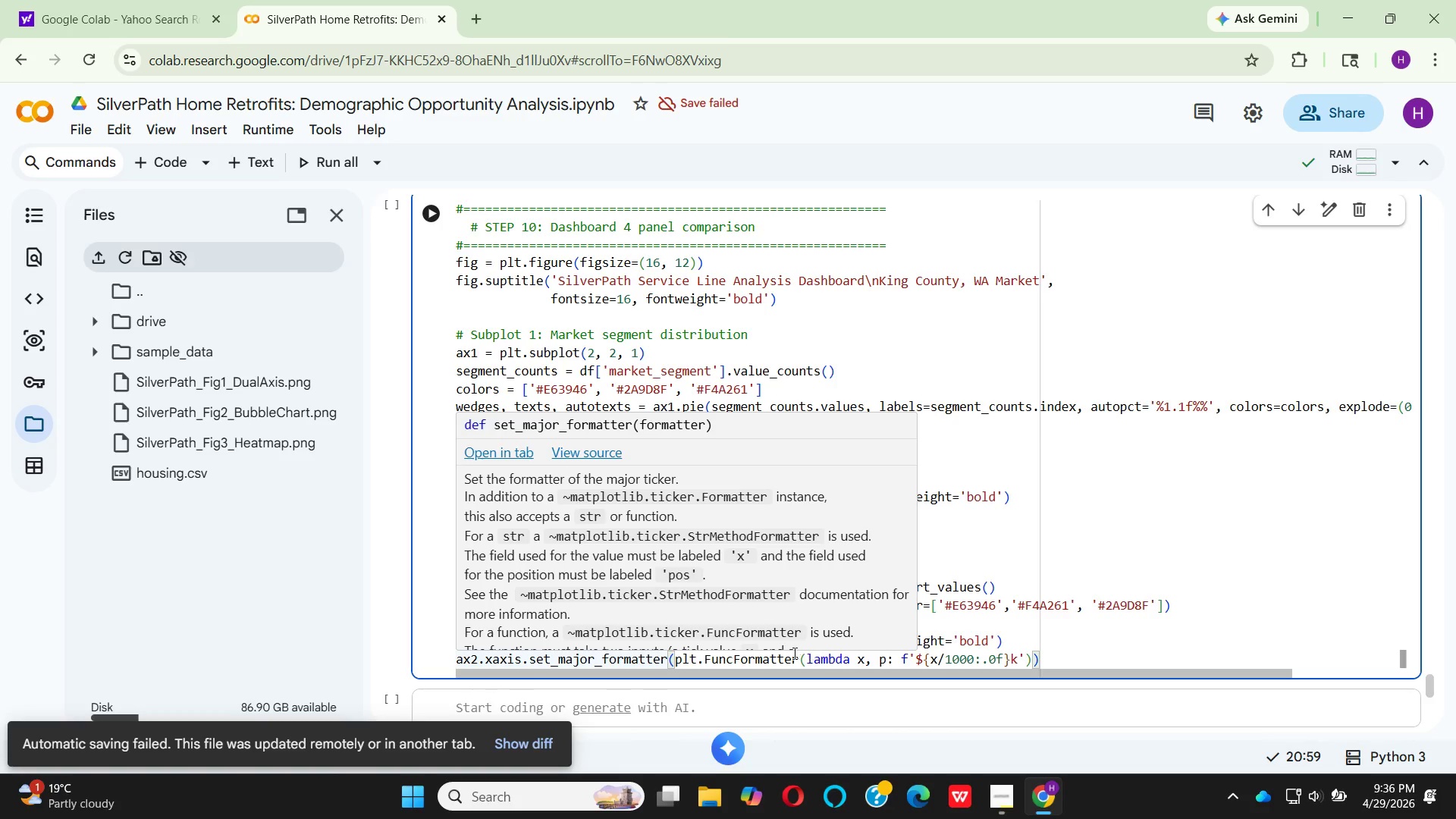 
mouse_move([722, 669])
 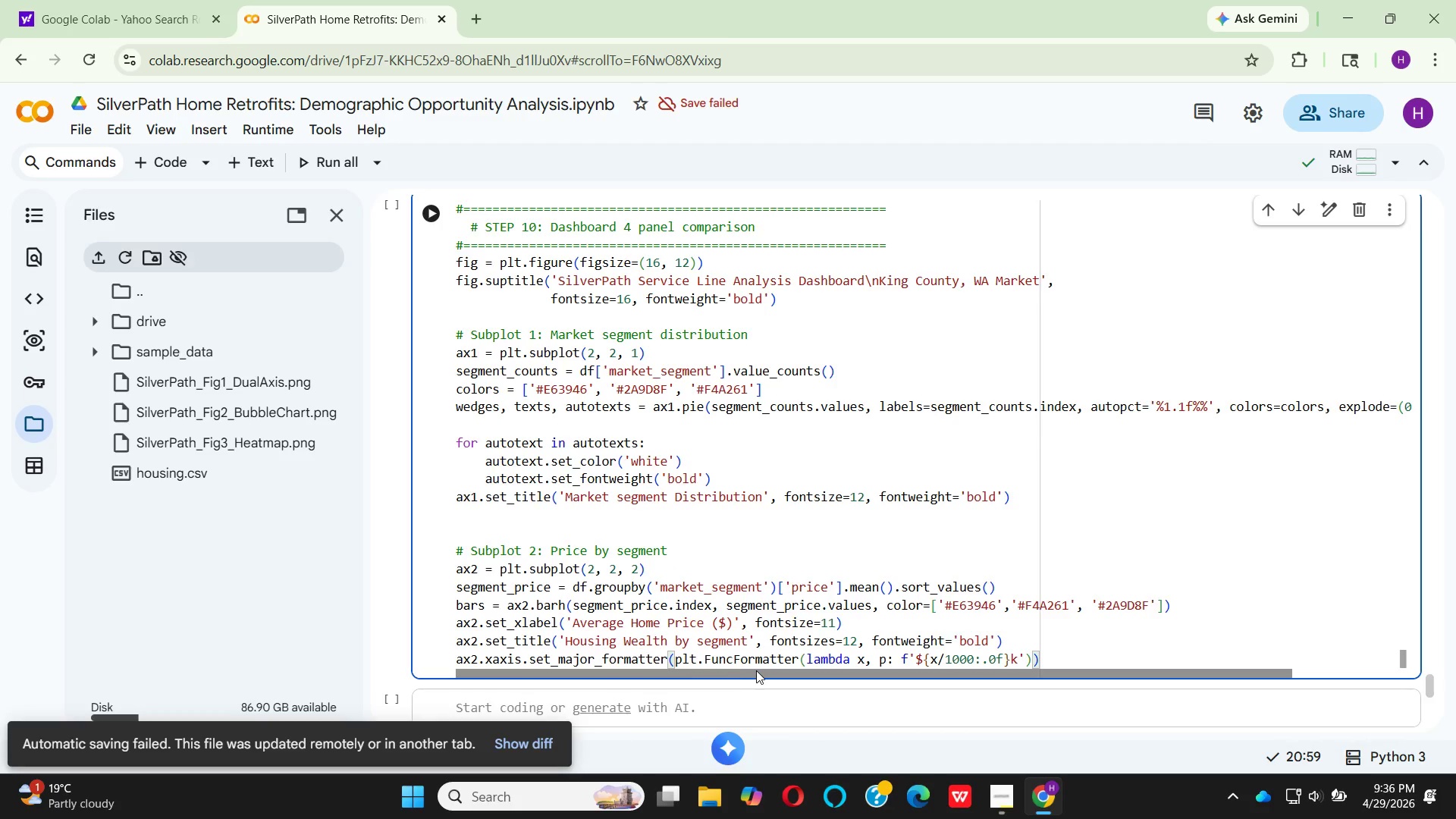 
mouse_move([772, 660])
 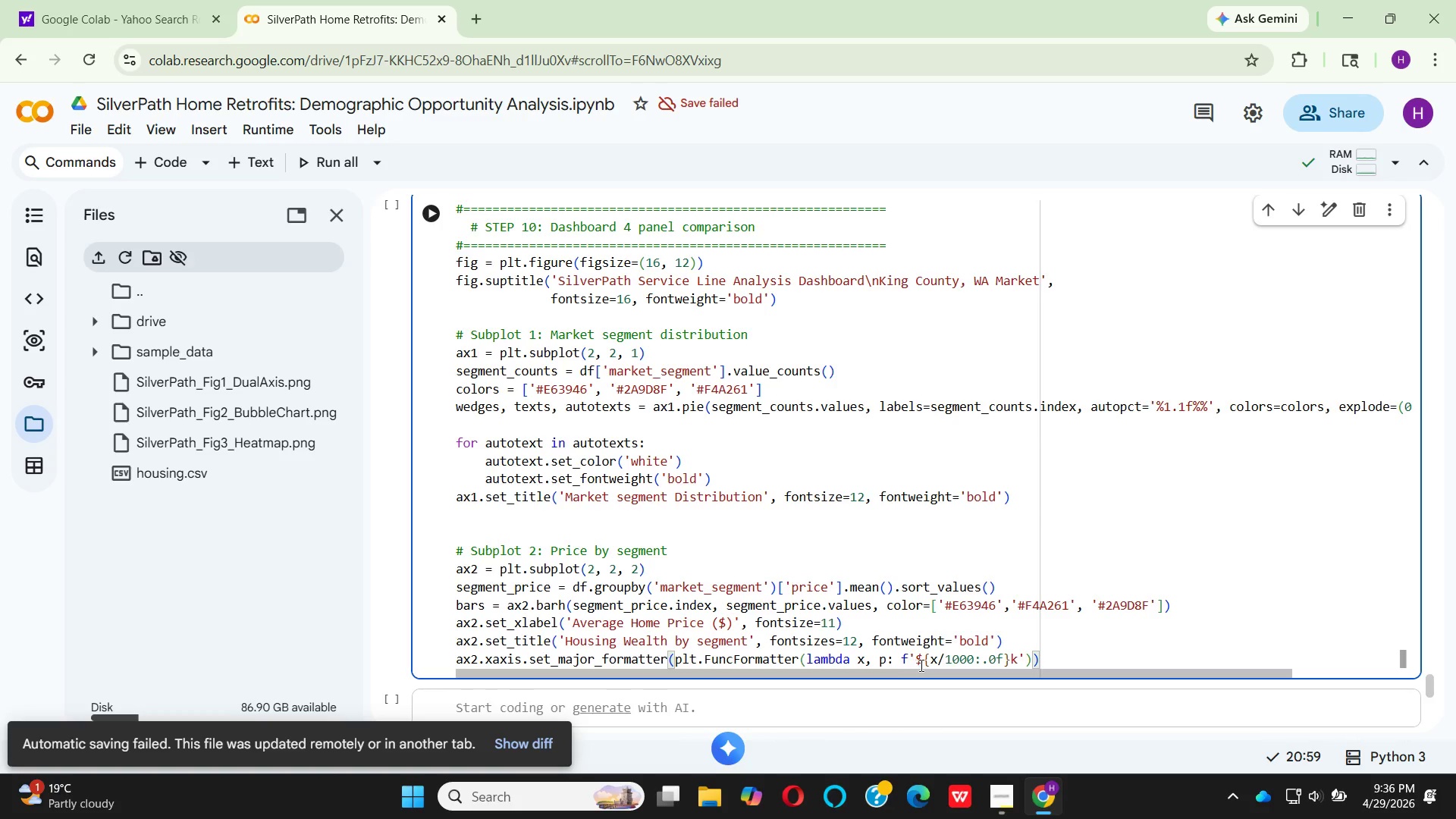 
wait(9.99)
 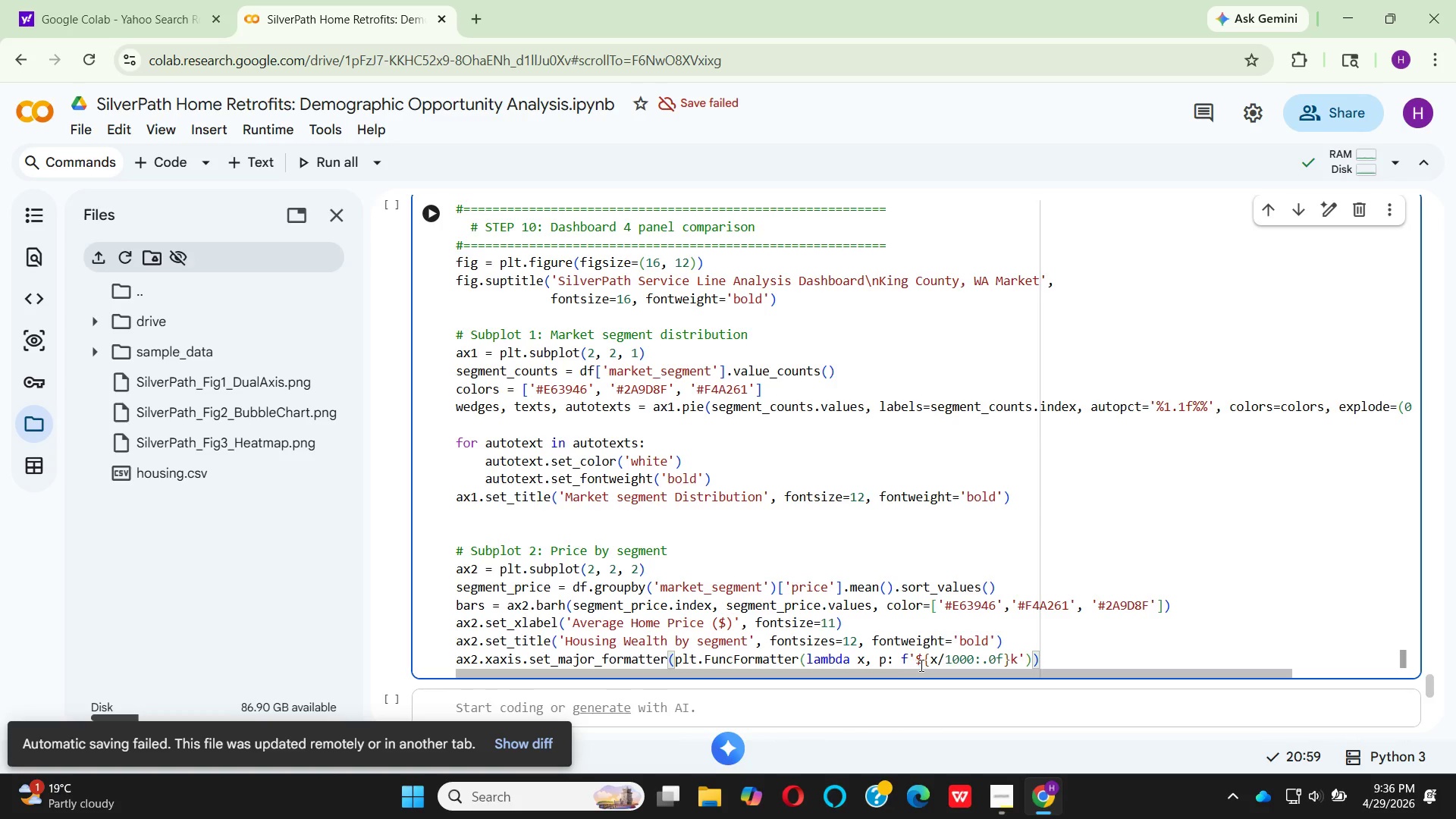 
key(Enter)
 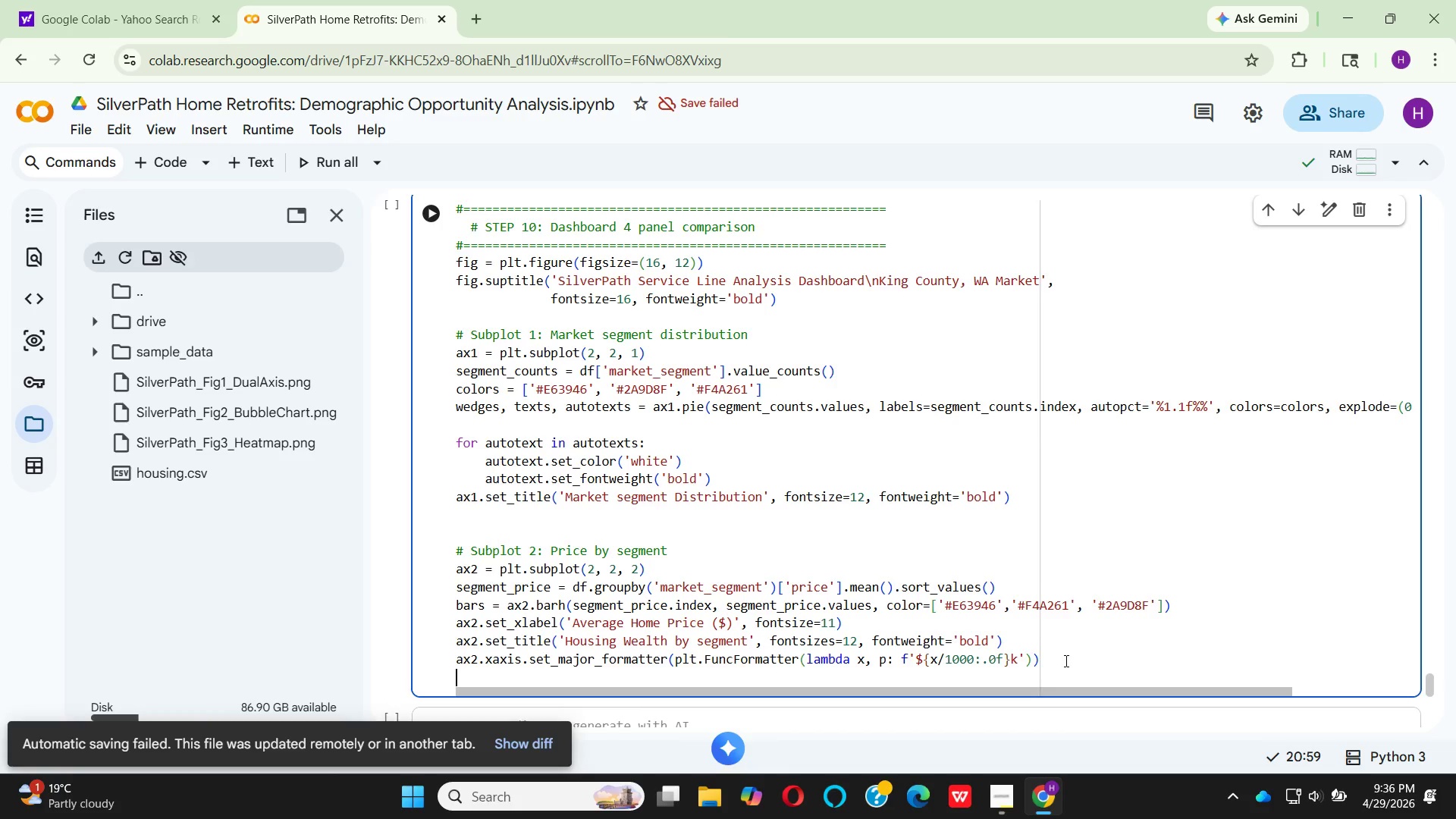 
key(Enter)
 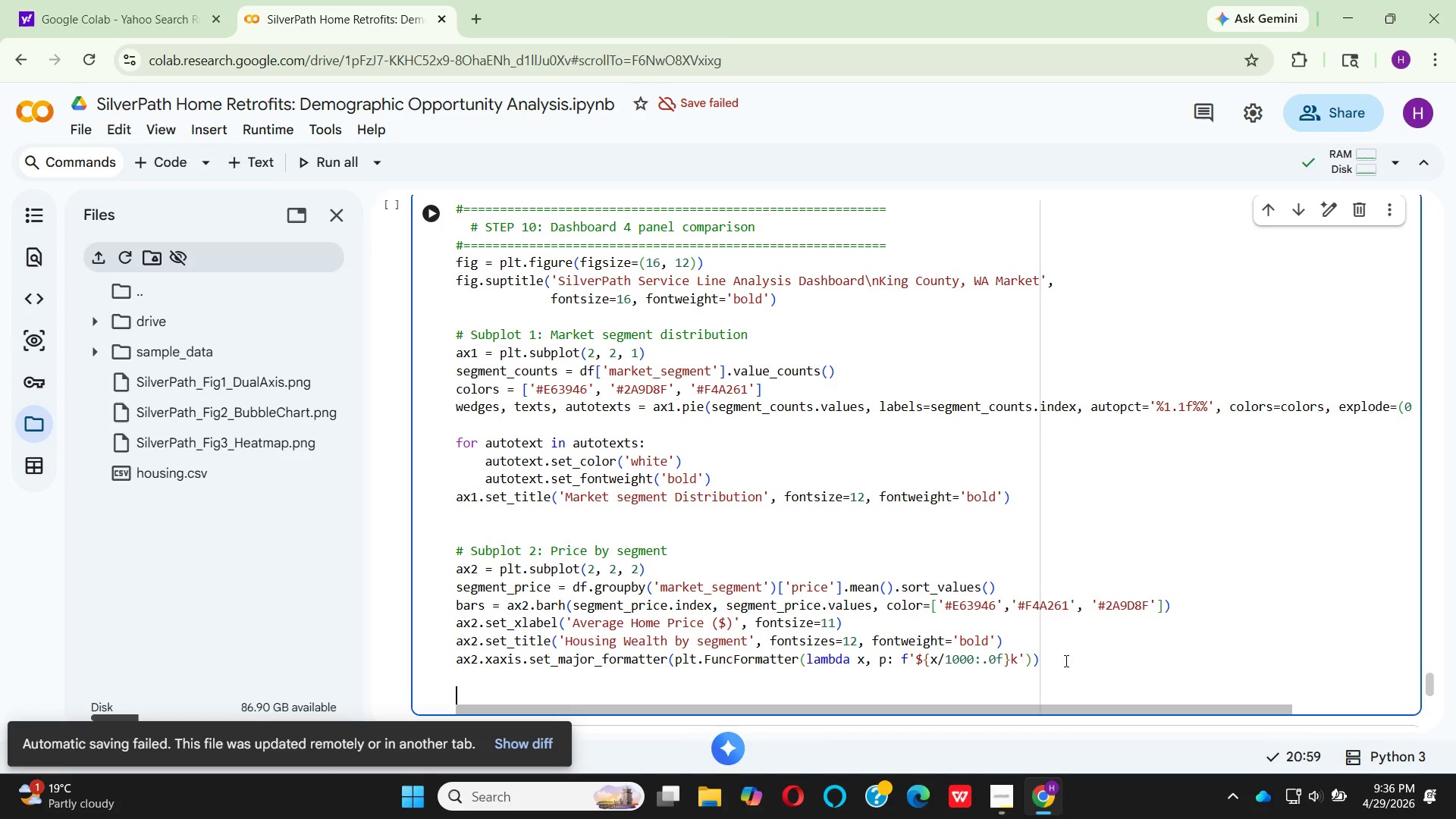 
scroll: coordinate [1039, 551], scroll_direction: down, amount: 2.0
 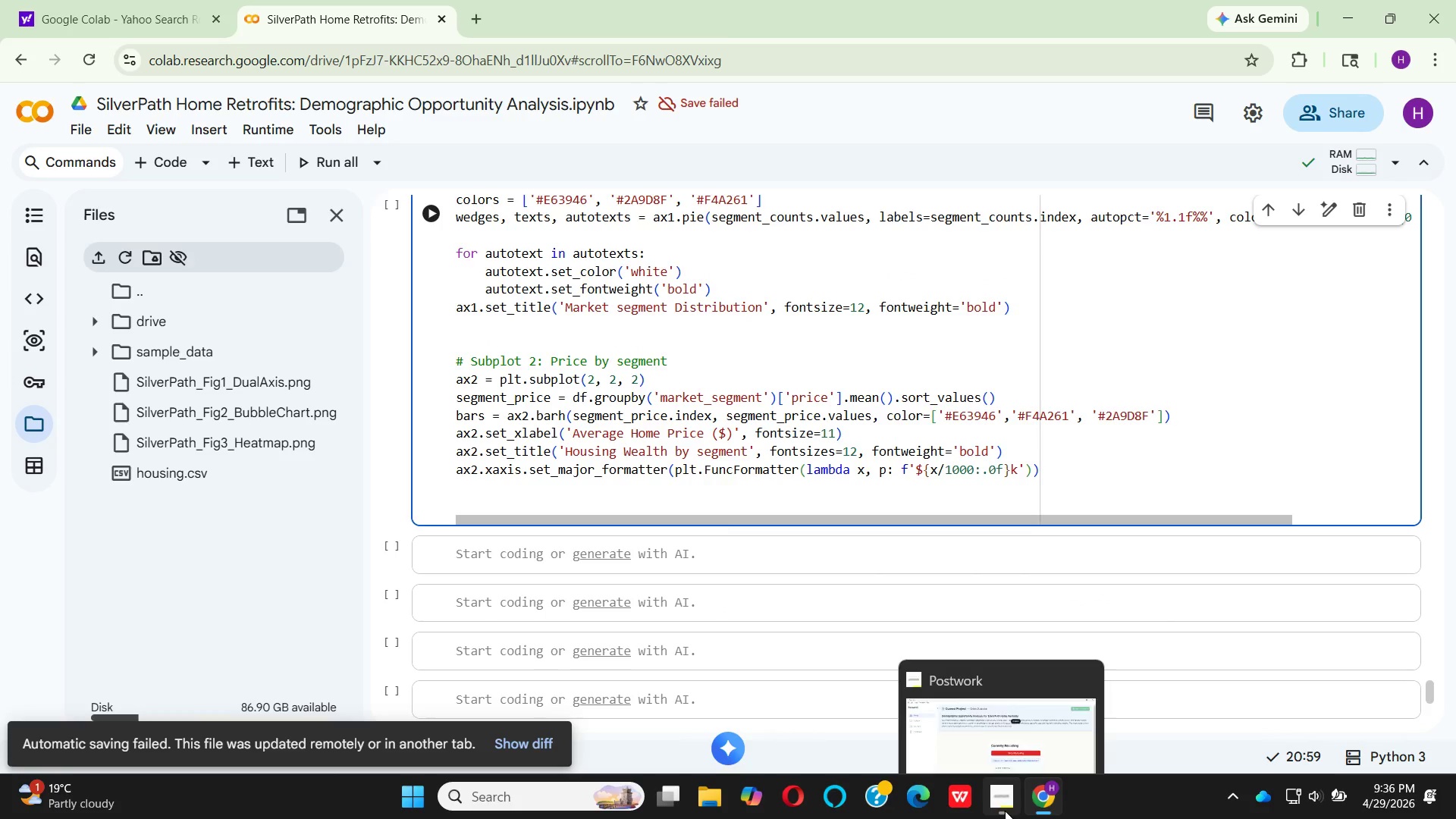 
left_click([1005, 811])